 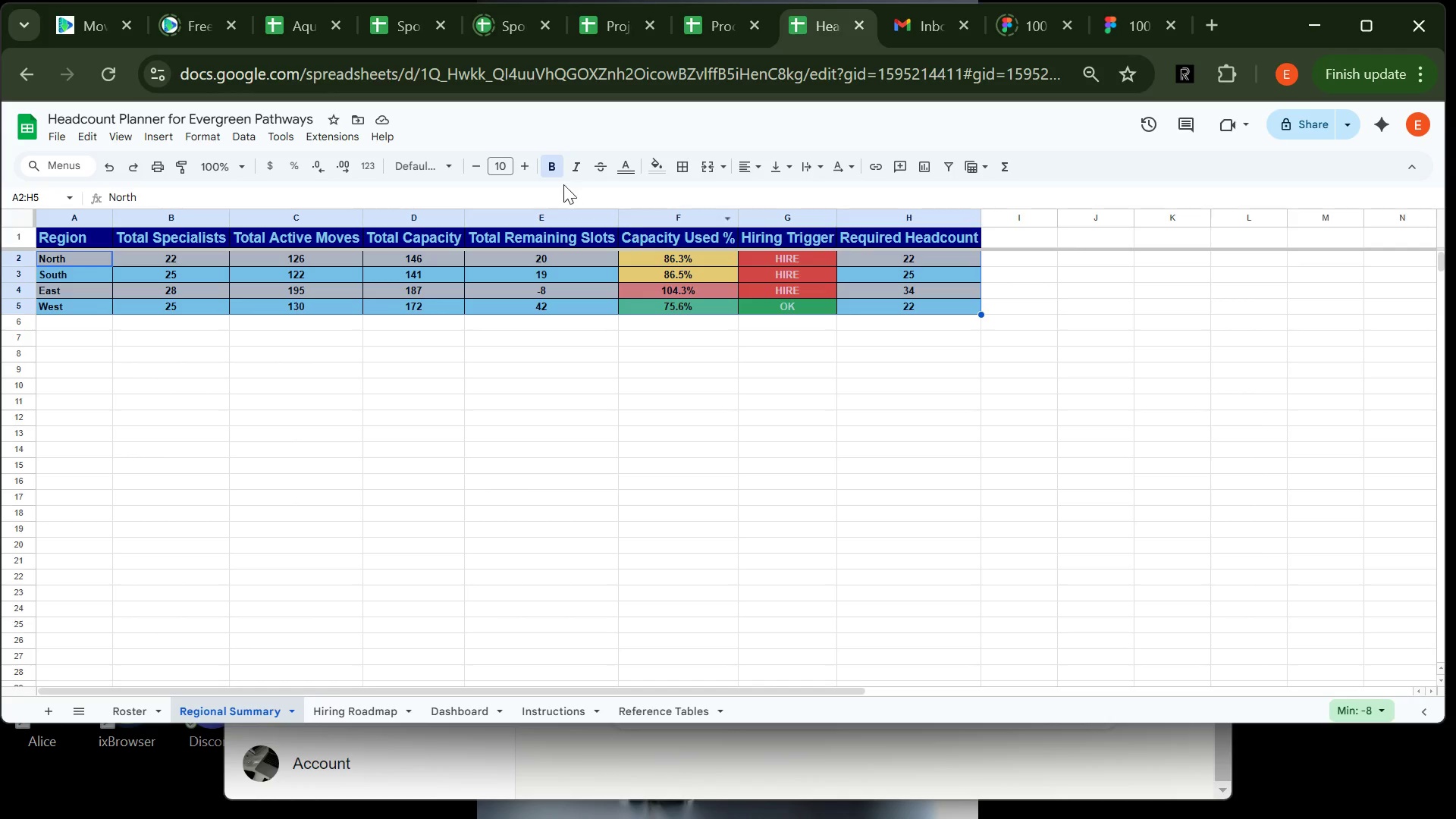 
left_click([524, 160])
 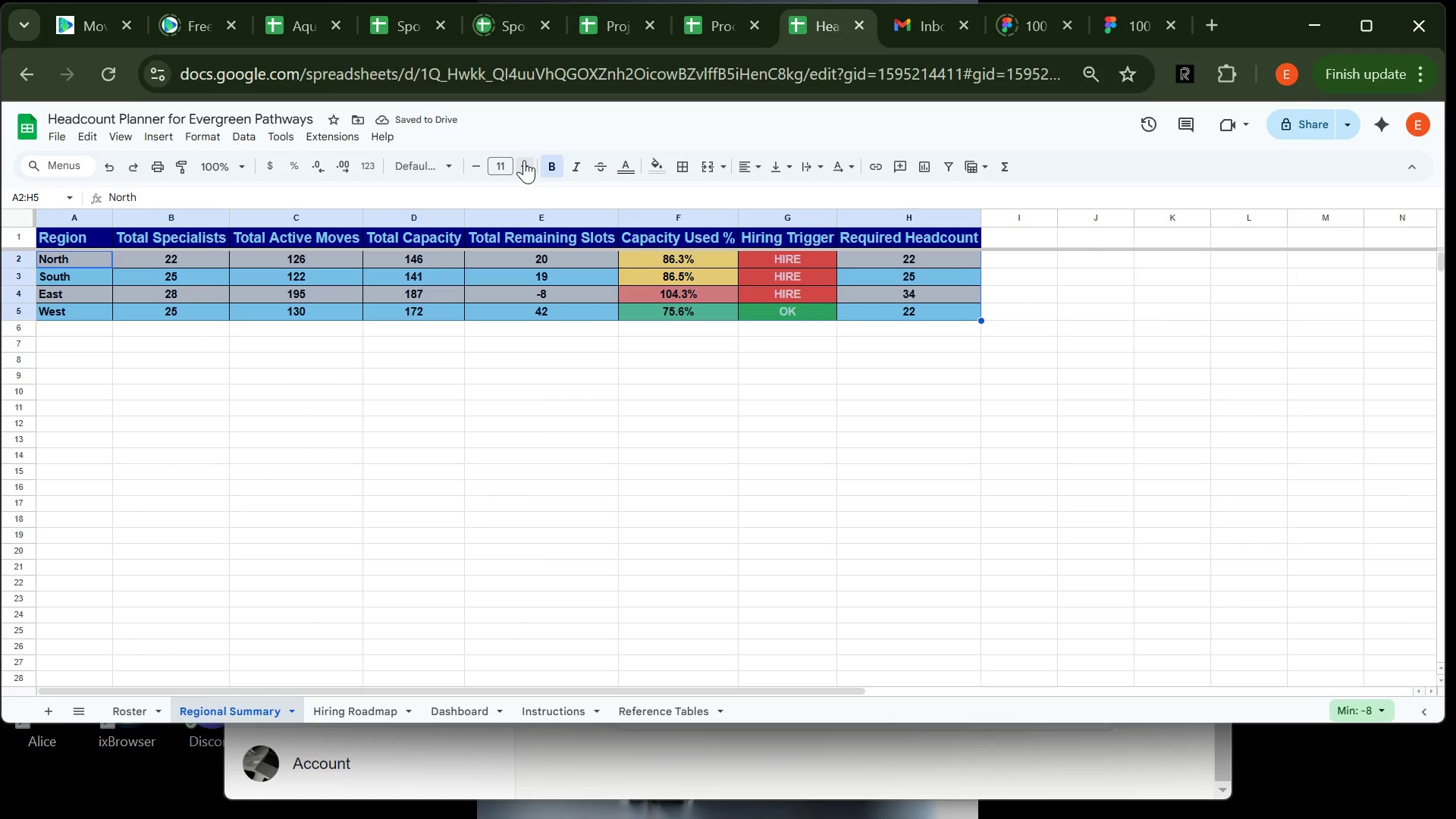 
wait(6.22)
 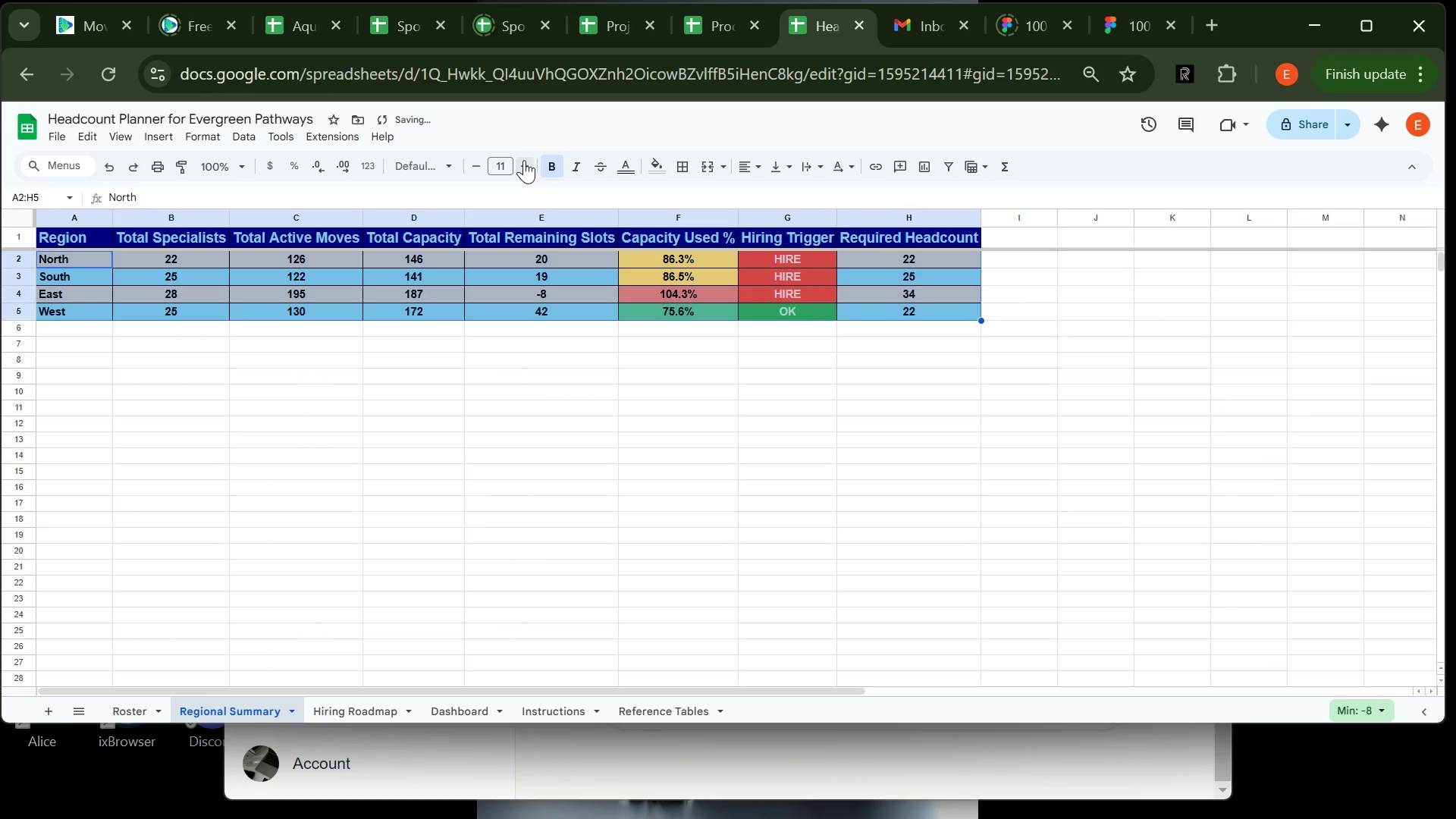 
left_click([97, 233])
 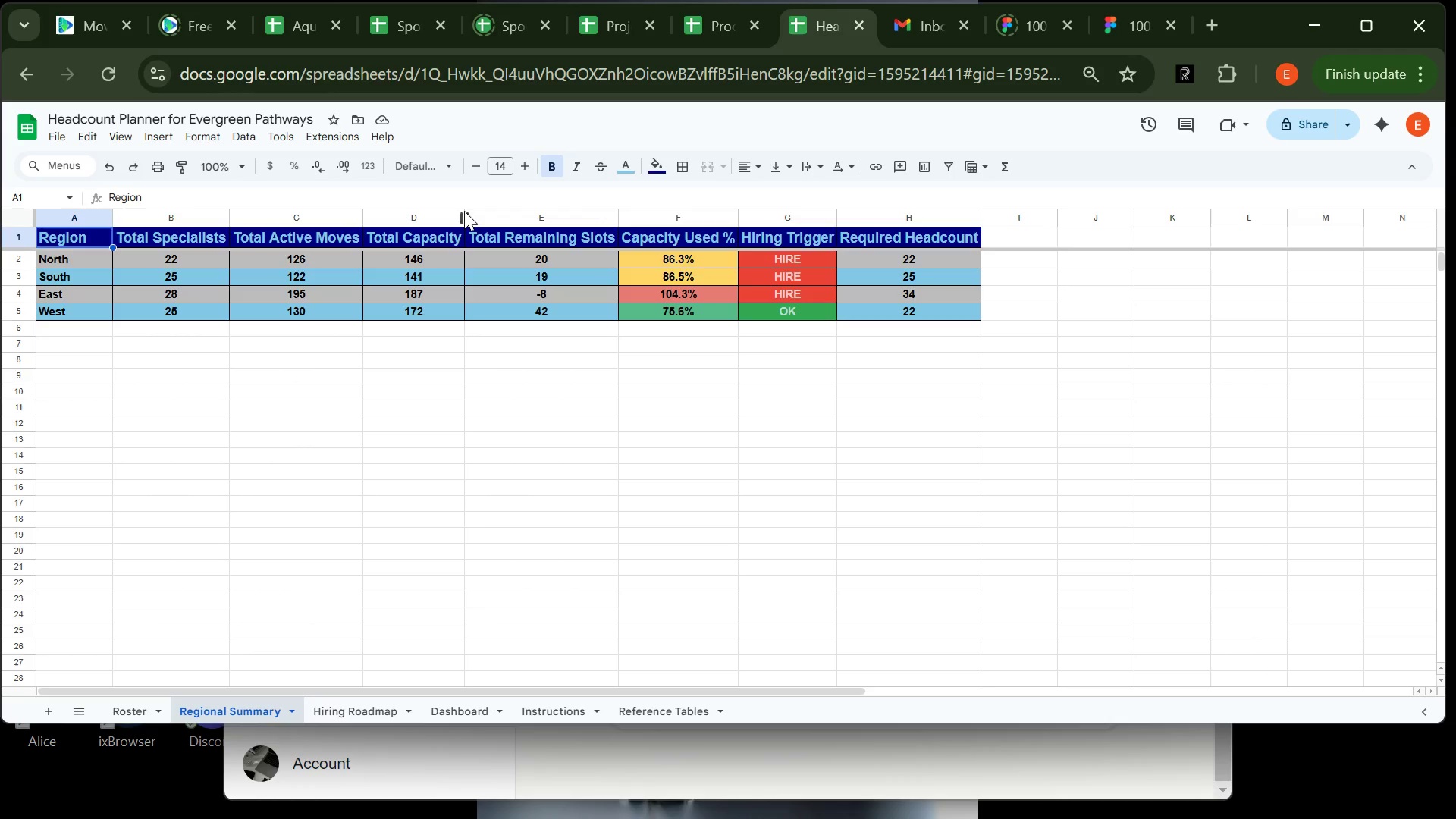 
left_click_drag(start_coordinate=[463, 212], to_coordinate=[478, 211])
 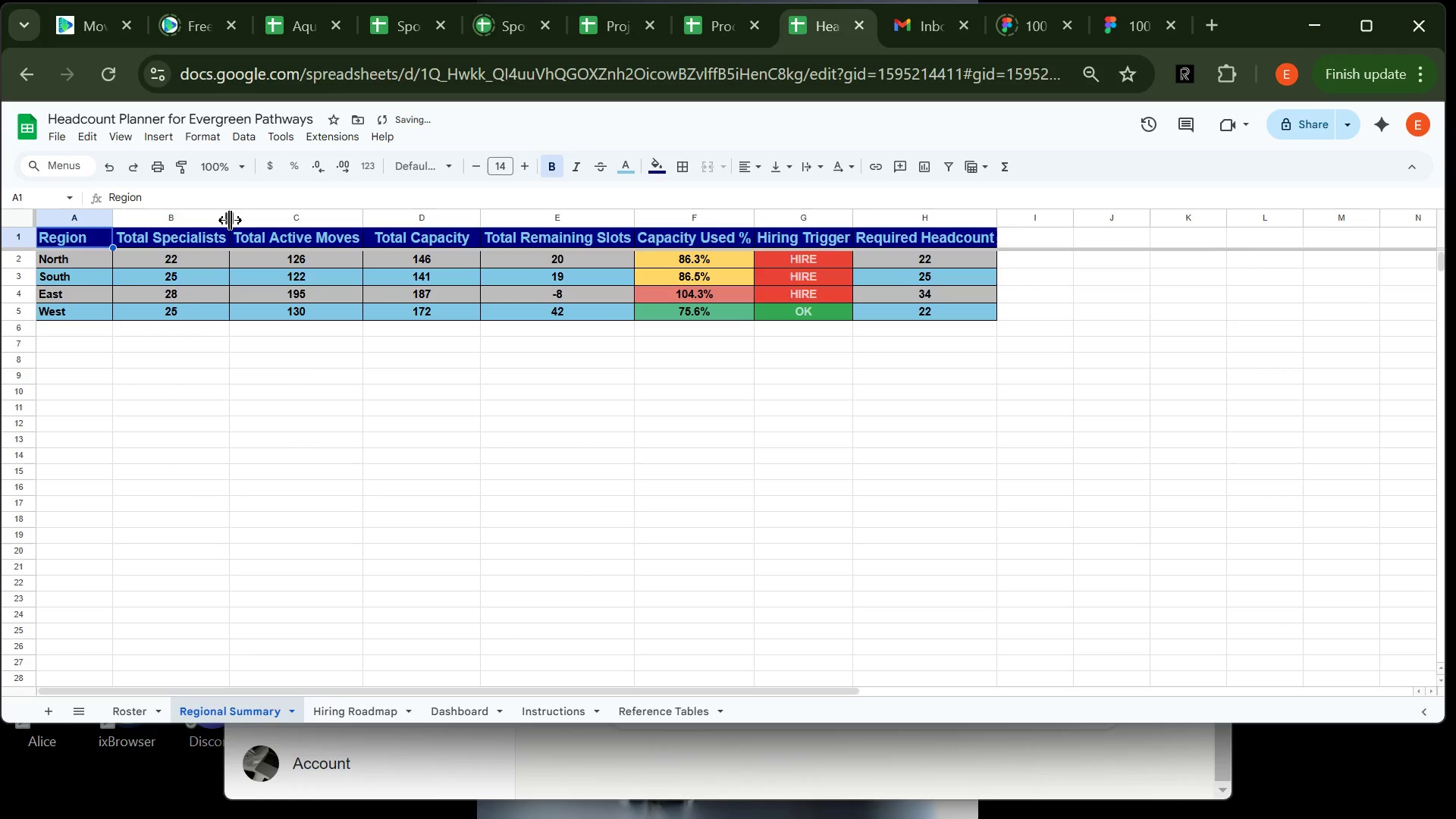 
left_click_drag(start_coordinate=[230, 214], to_coordinate=[258, 213])
 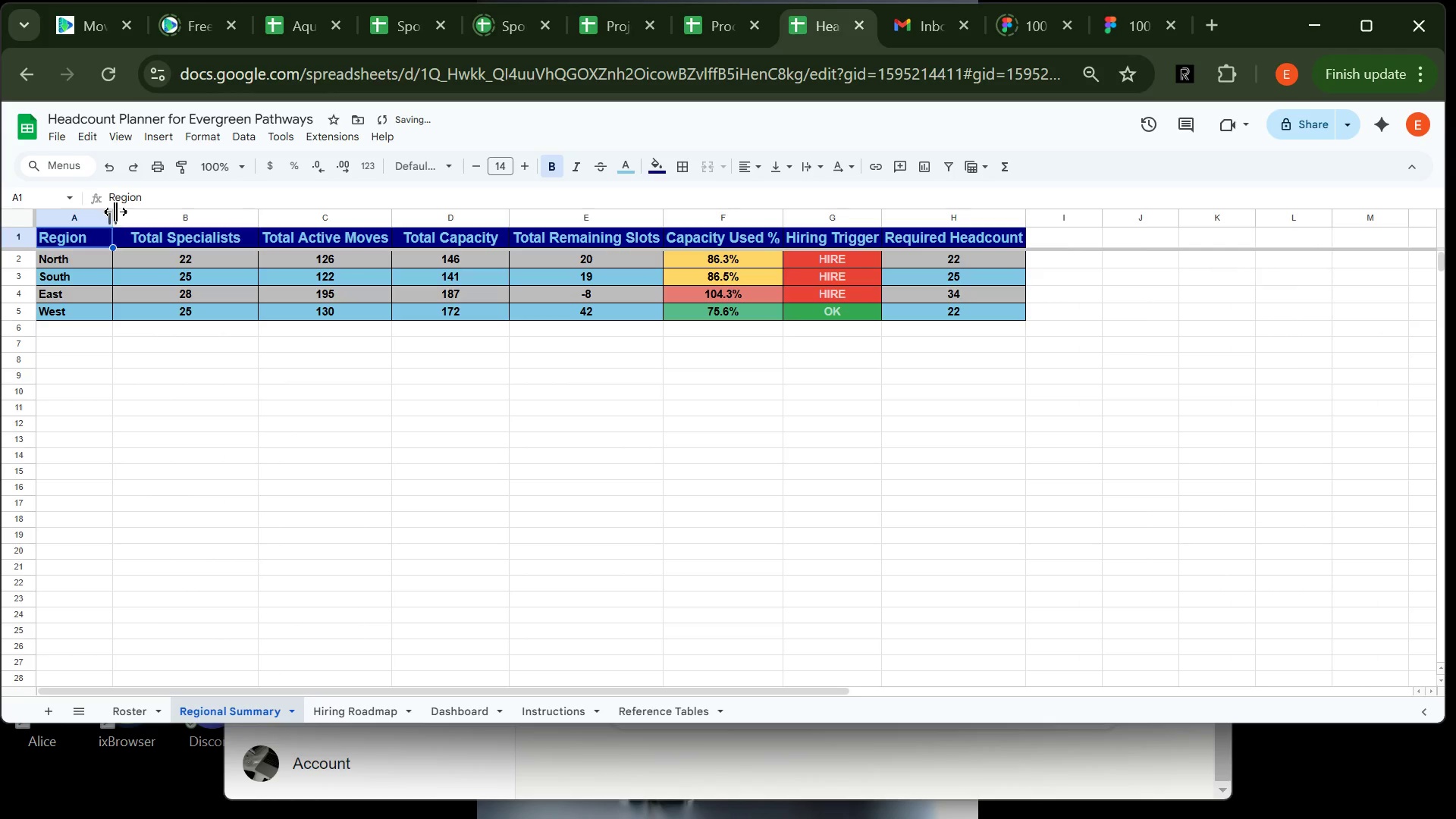 
left_click([111, 209])
 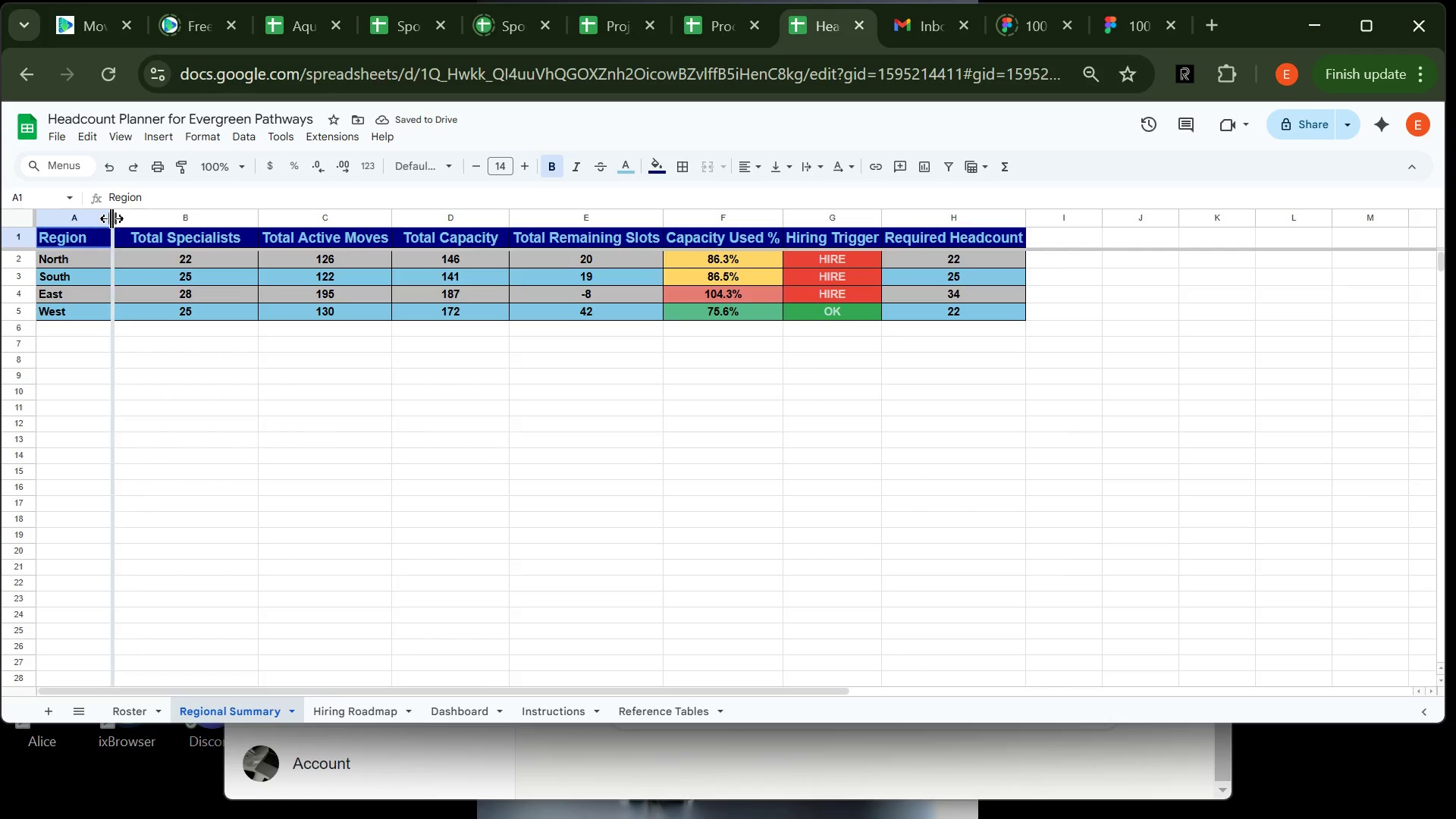 
left_click_drag(start_coordinate=[111, 218], to_coordinate=[125, 216])
 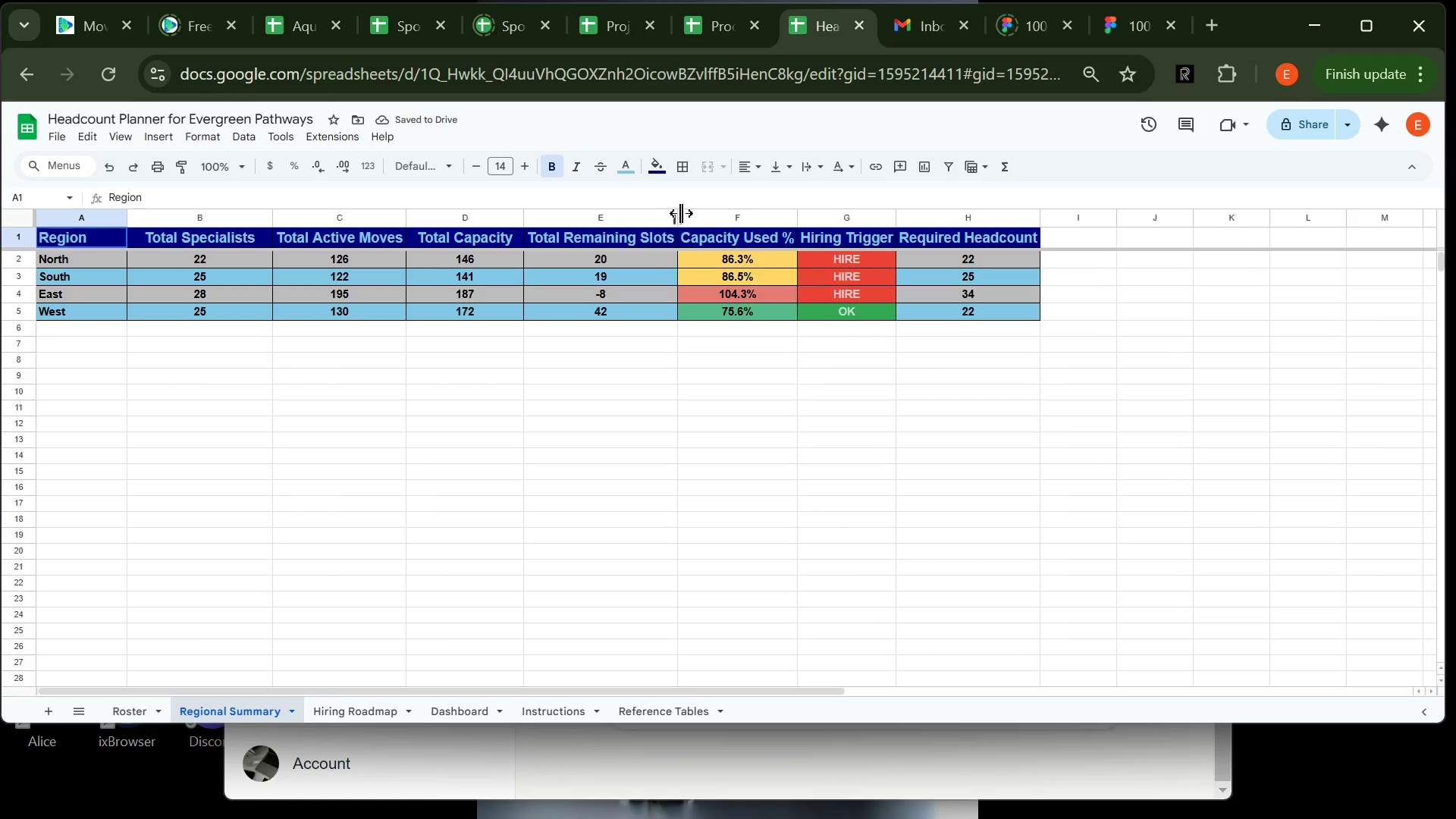 
wait(5.33)
 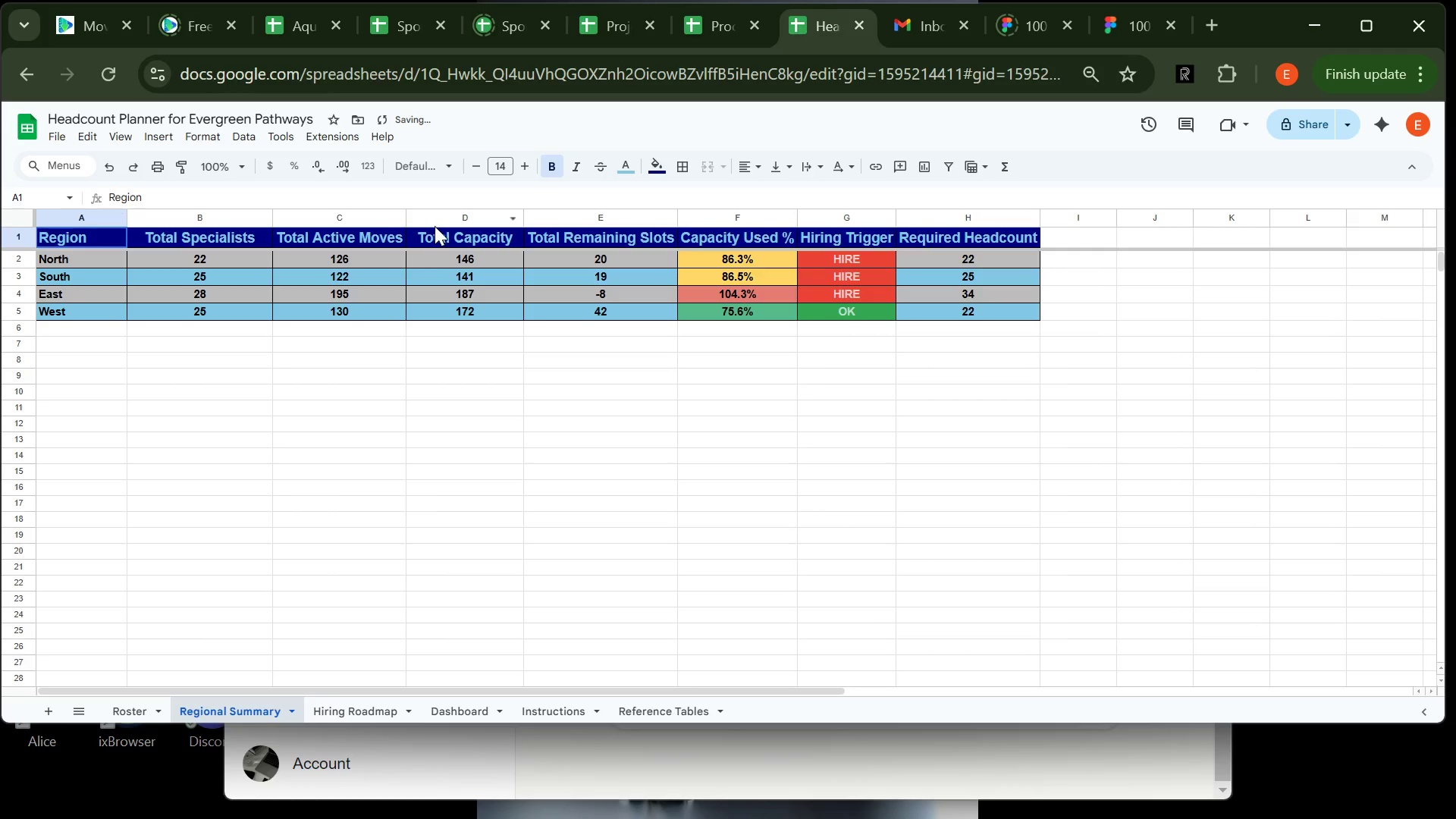 
left_click_drag(start_coordinate=[676, 215], to_coordinate=[695, 212])
 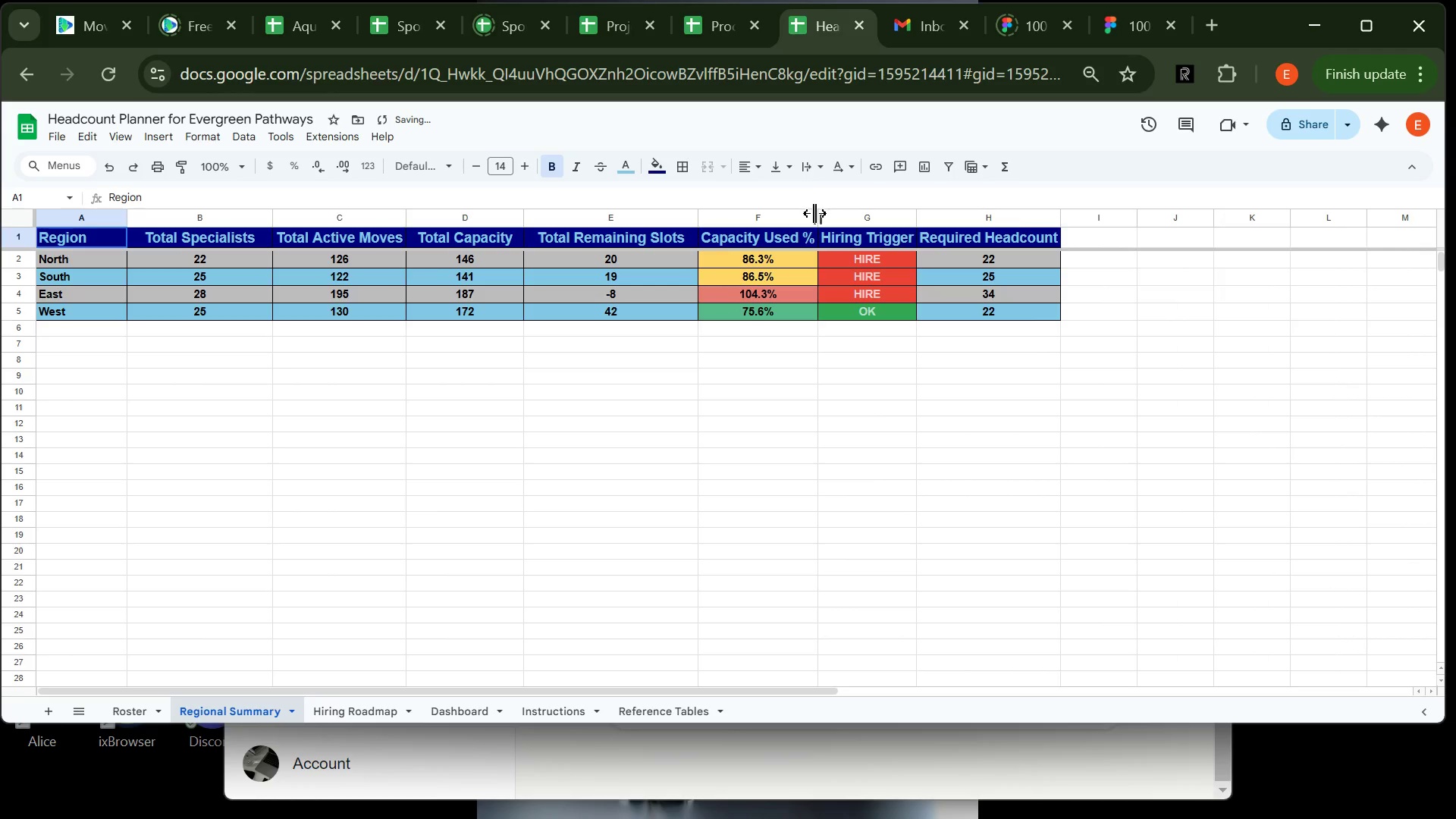 
left_click_drag(start_coordinate=[814, 215], to_coordinate=[833, 212])
 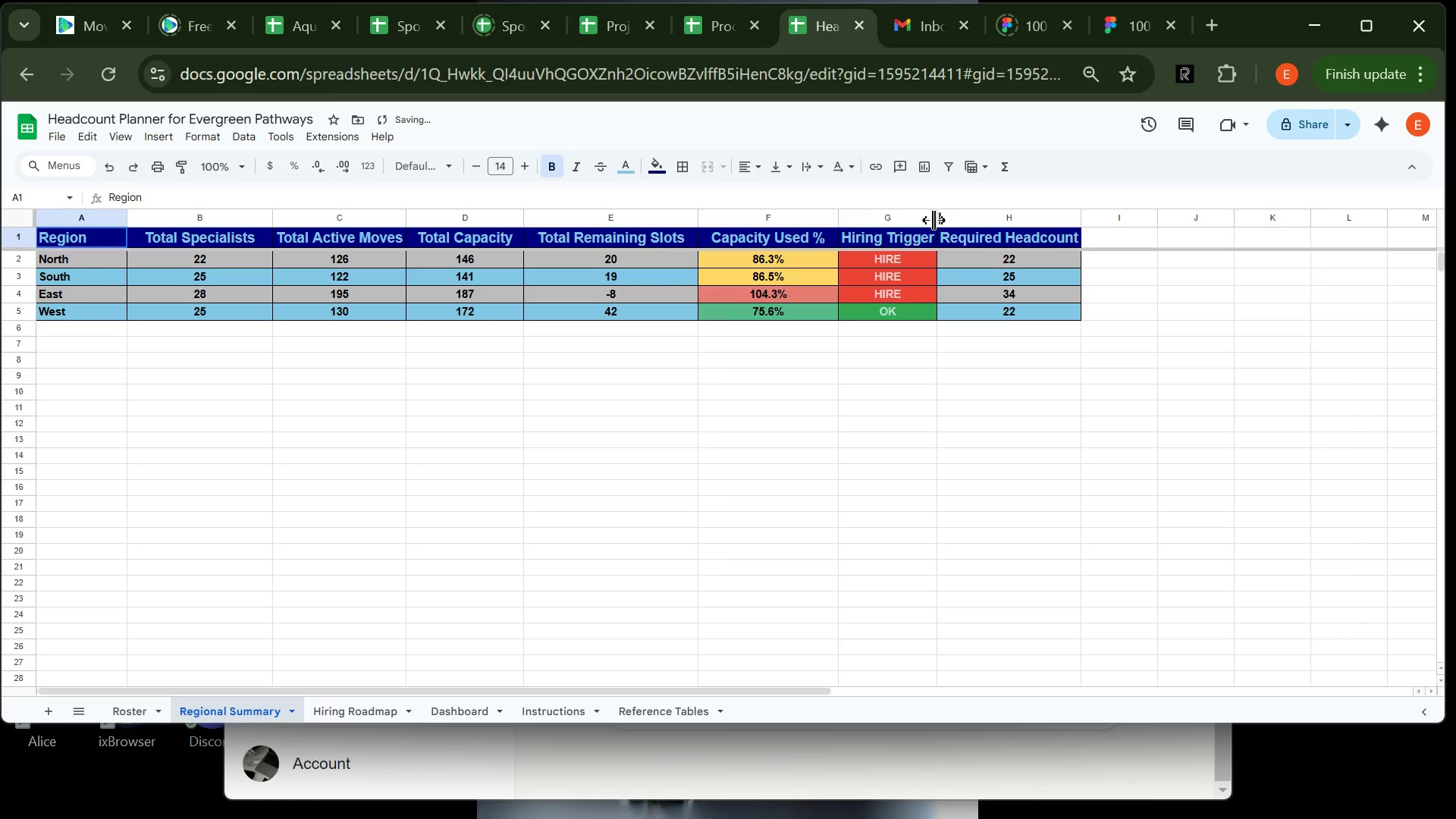 
left_click_drag(start_coordinate=[934, 220], to_coordinate=[985, 209])
 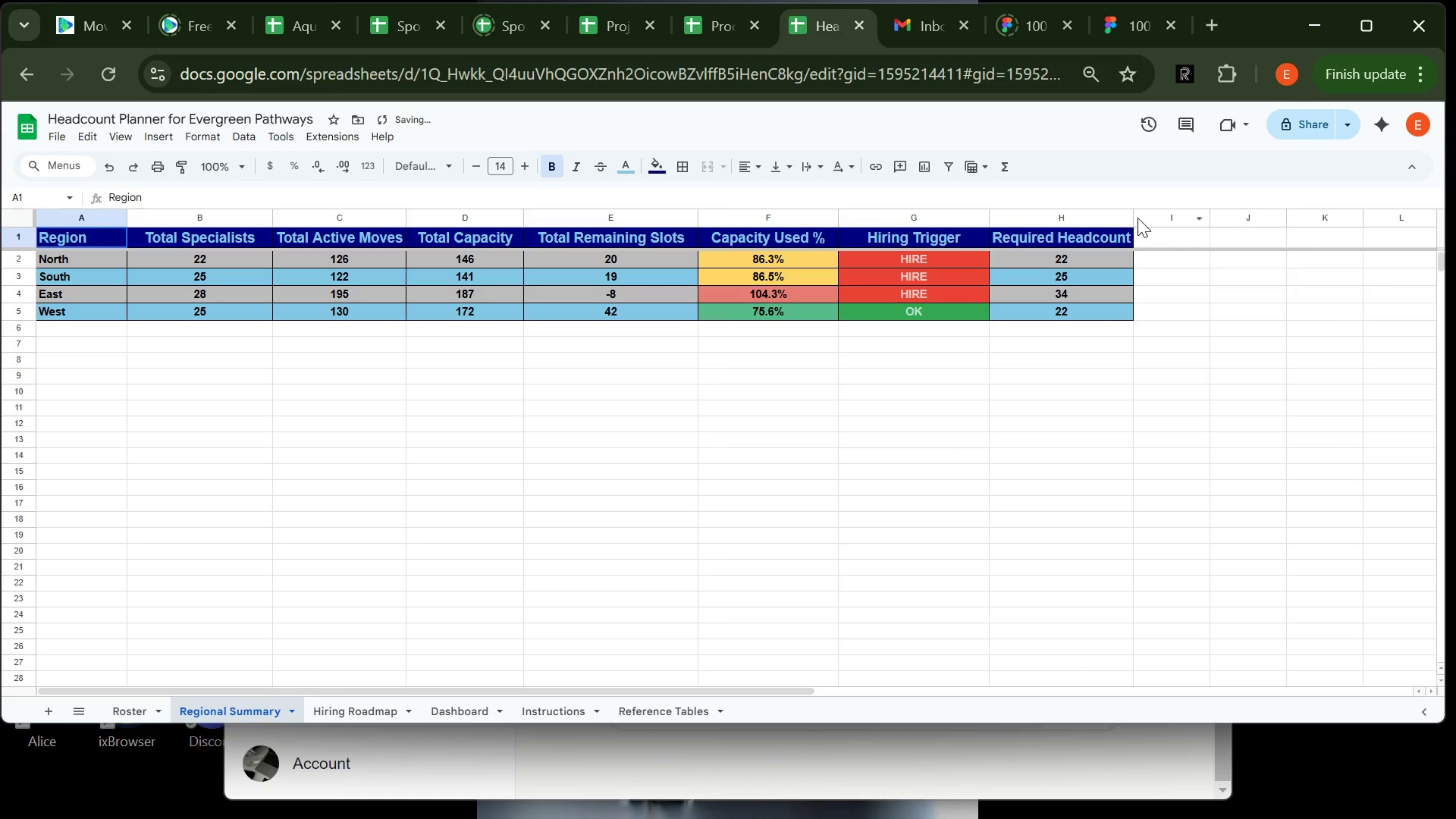 
left_click_drag(start_coordinate=[1134, 215], to_coordinate=[1158, 209])
 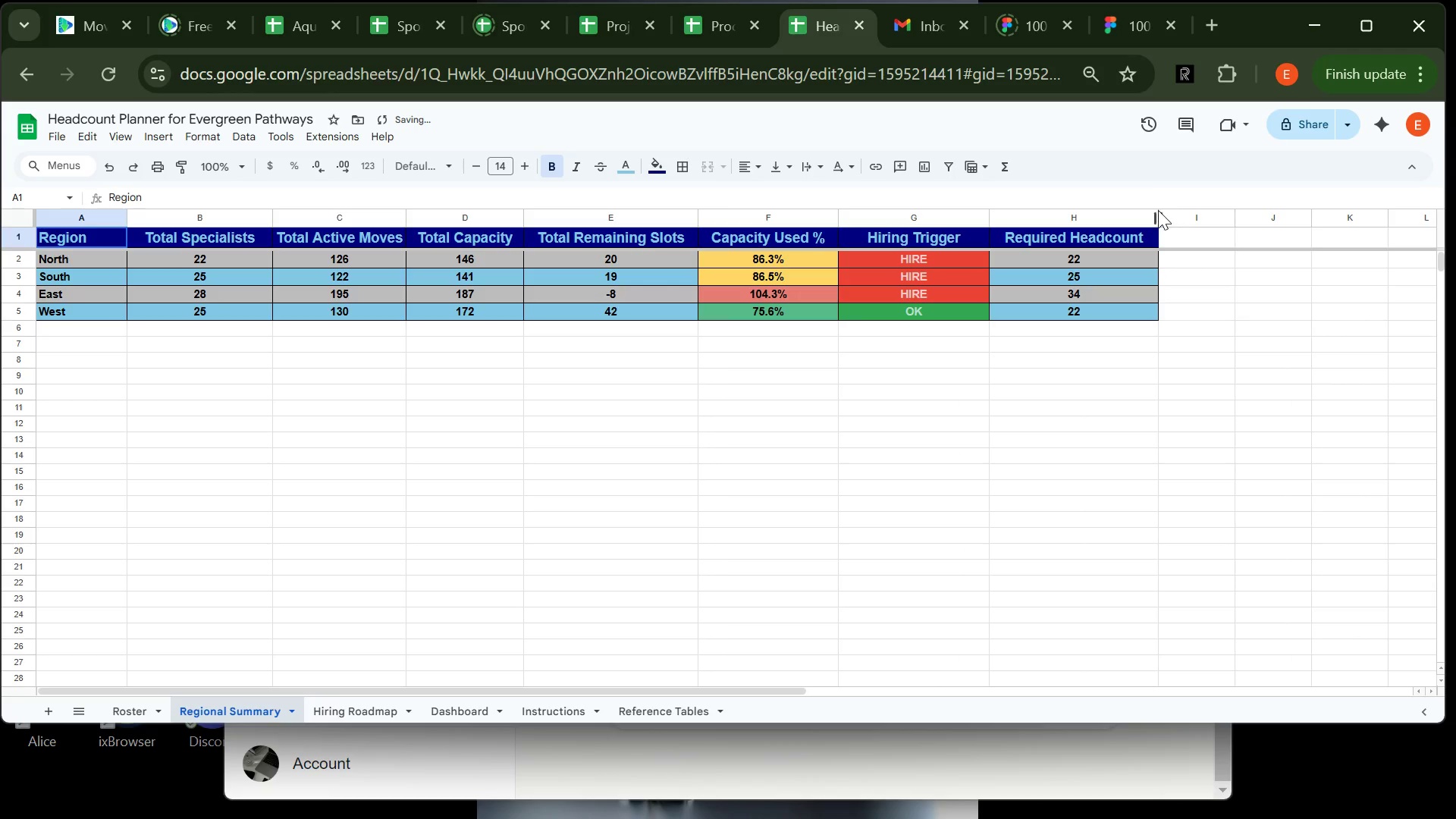 
left_click_drag(start_coordinate=[1155, 217], to_coordinate=[1175, 209])
 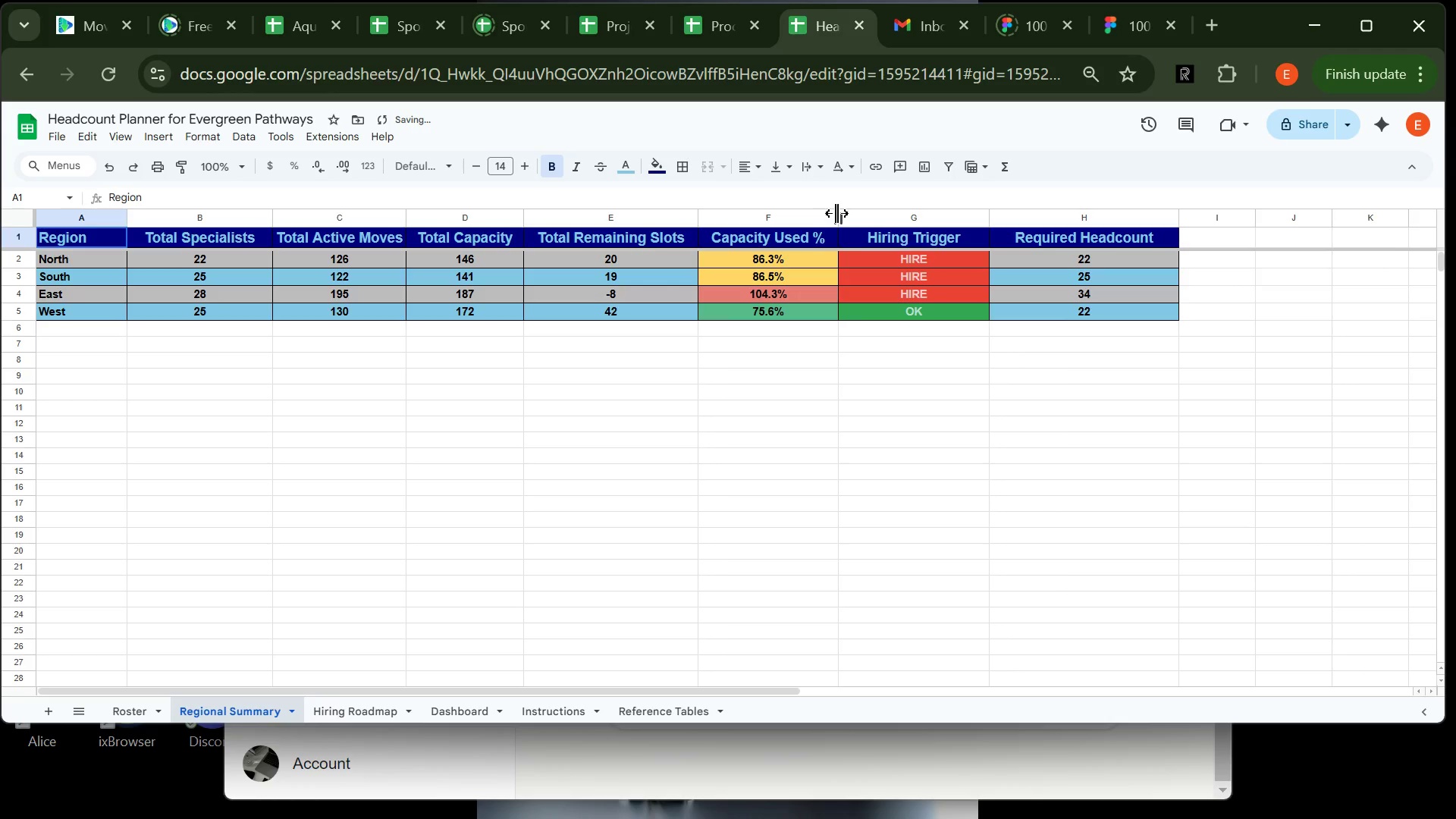 
left_click_drag(start_coordinate=[837, 213], to_coordinate=[843, 213])
 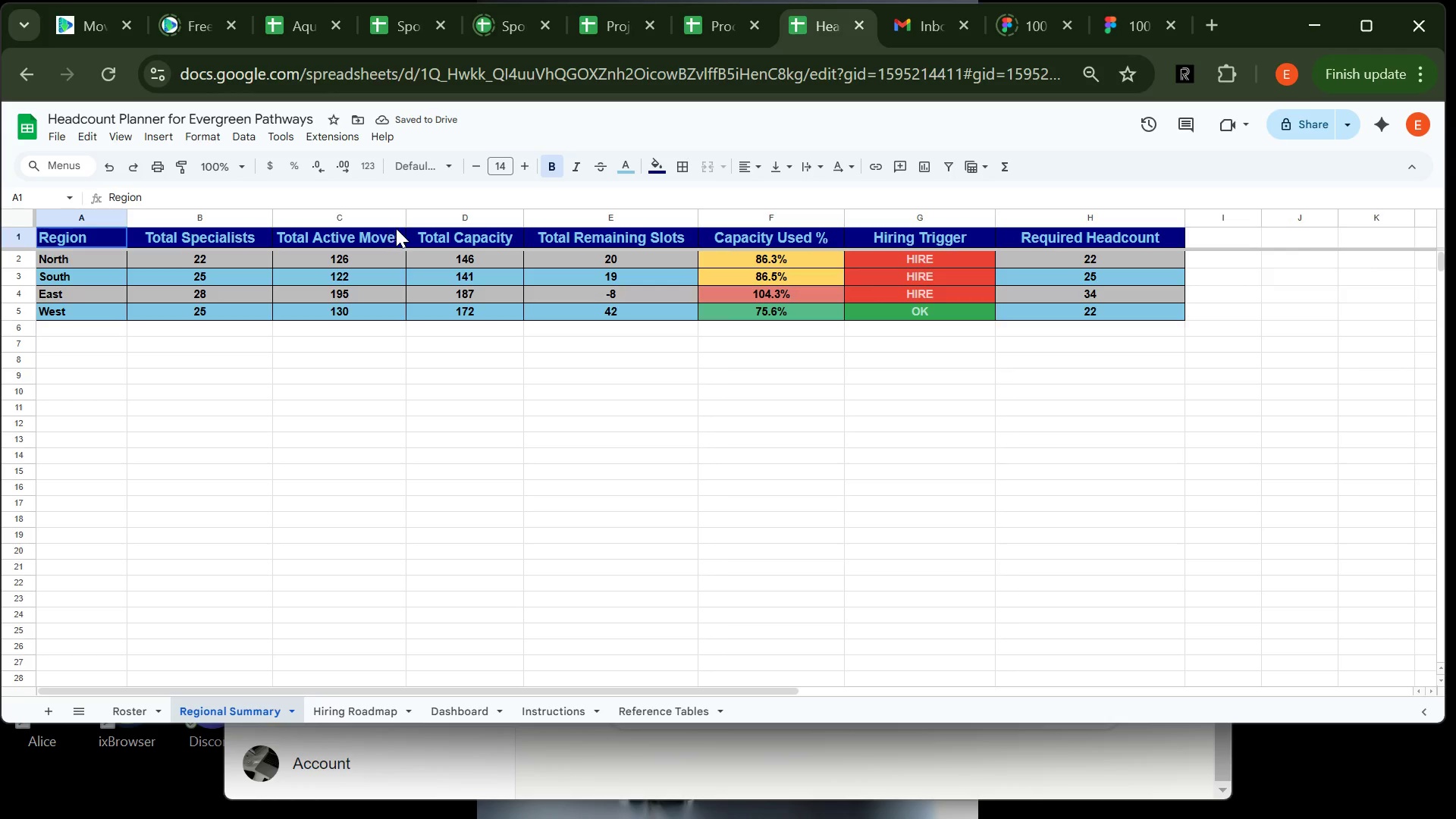 
left_click_drag(start_coordinate=[403, 218], to_coordinate=[411, 218])
 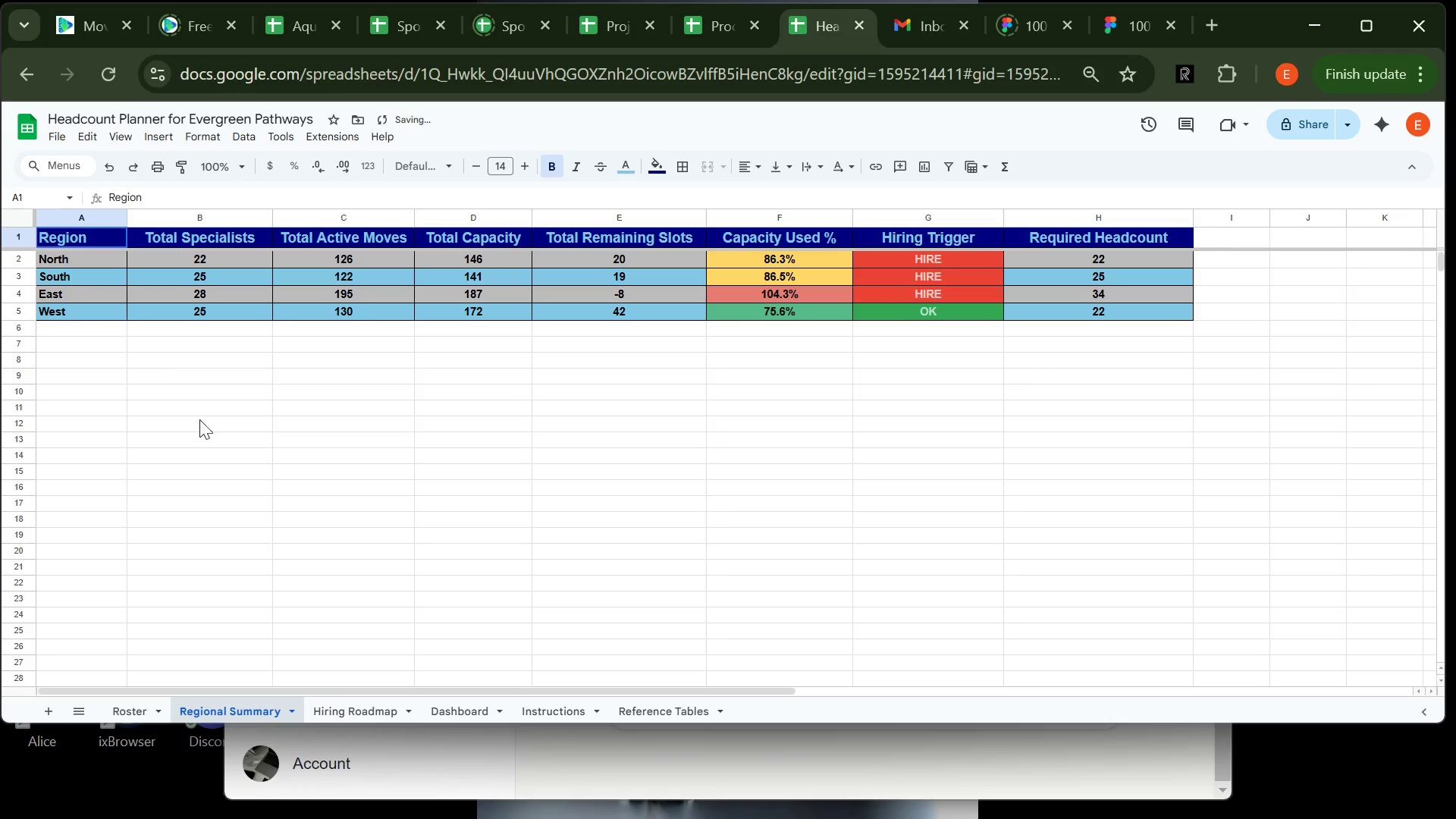 
left_click([210, 425])
 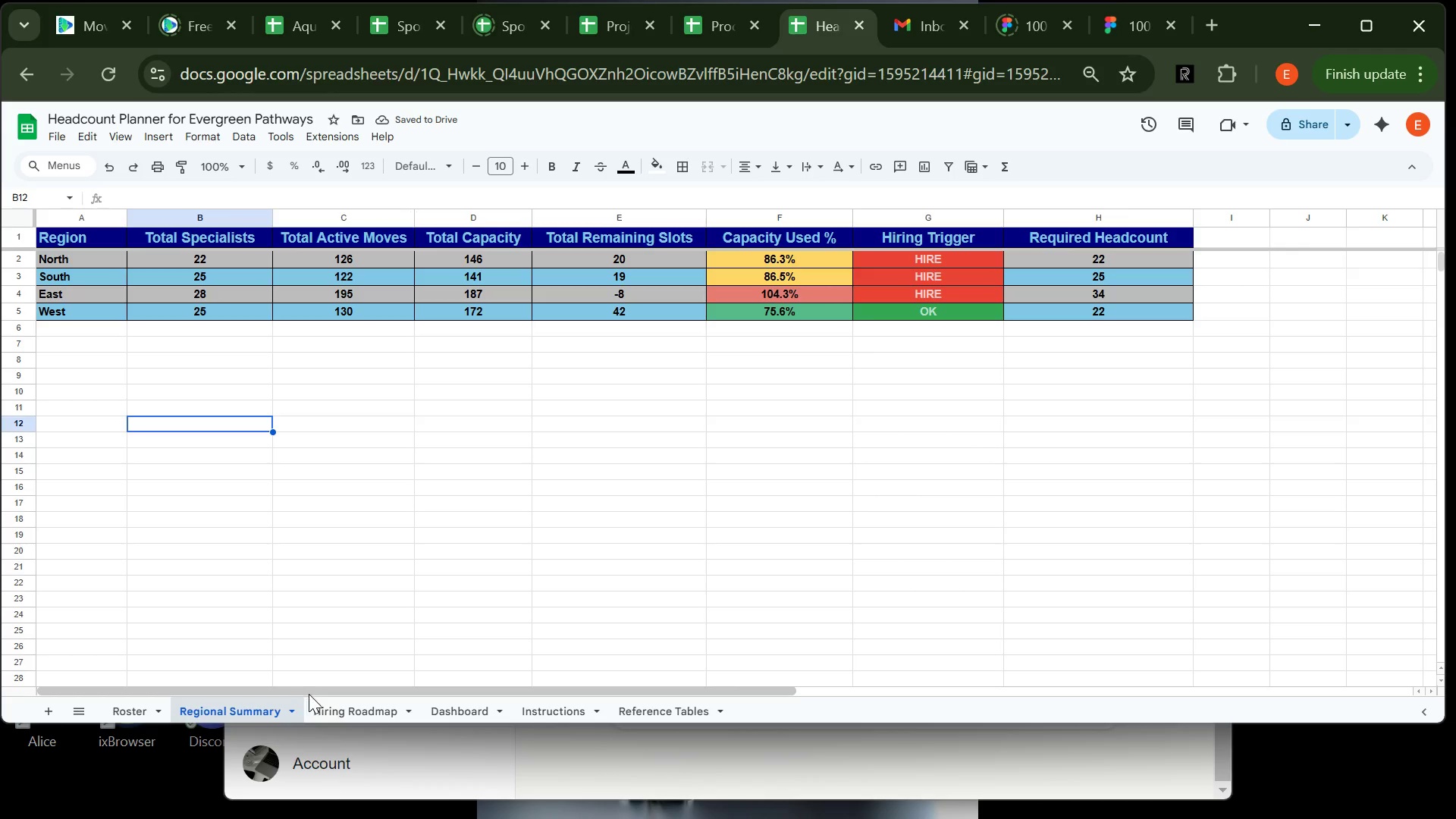 
left_click([319, 701])
 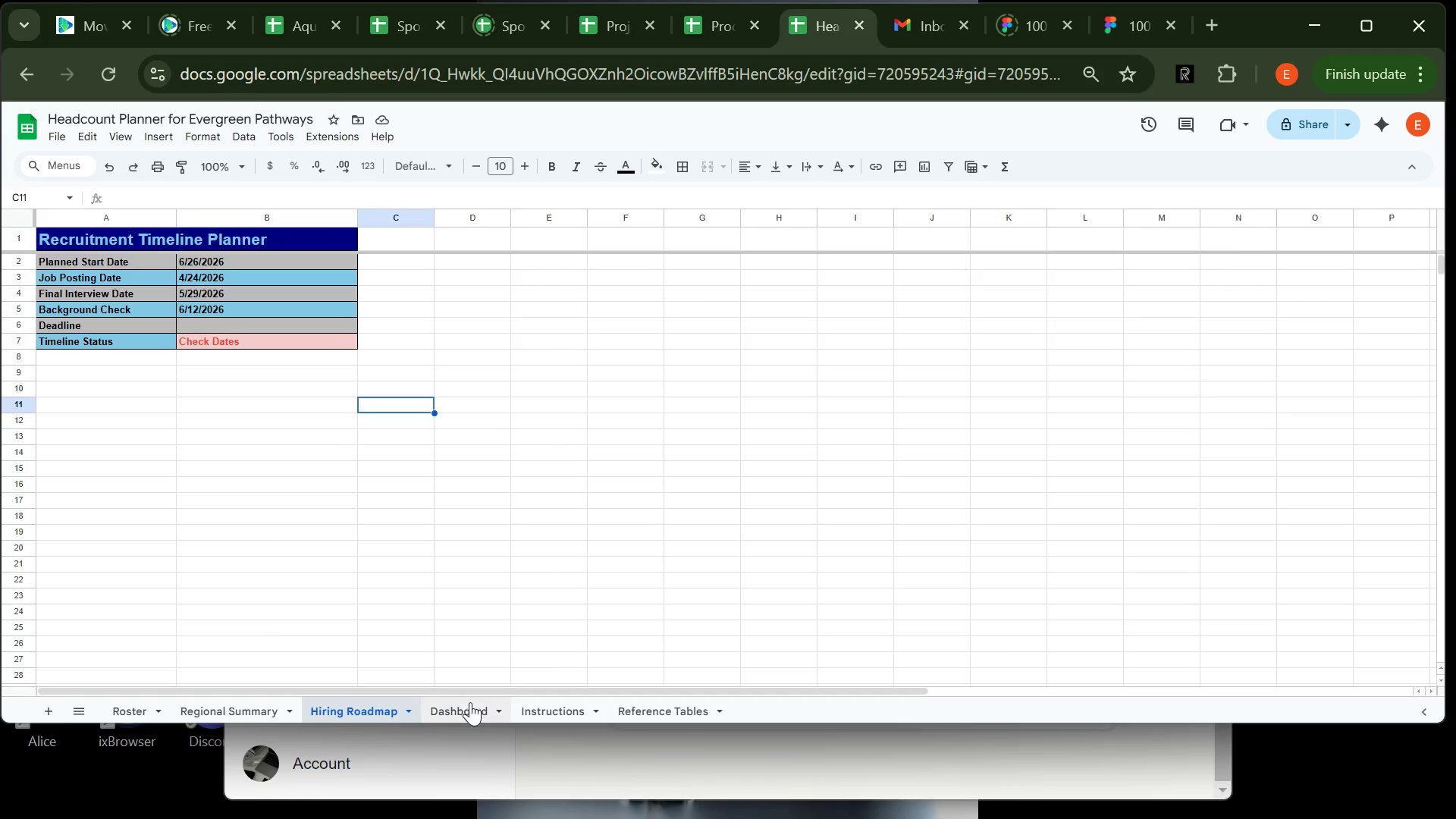 
left_click([467, 708])
 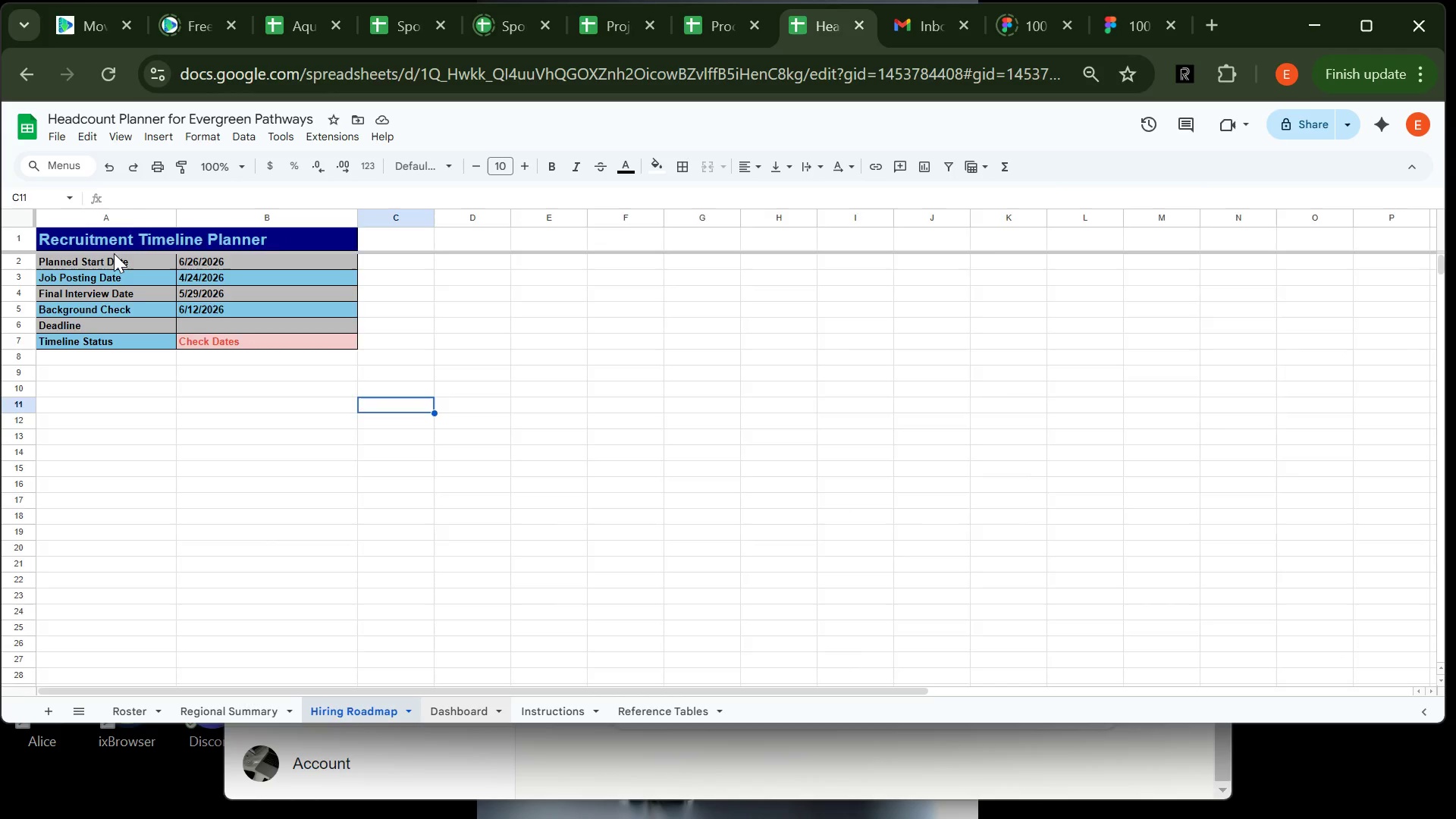 
left_click([111, 256])
 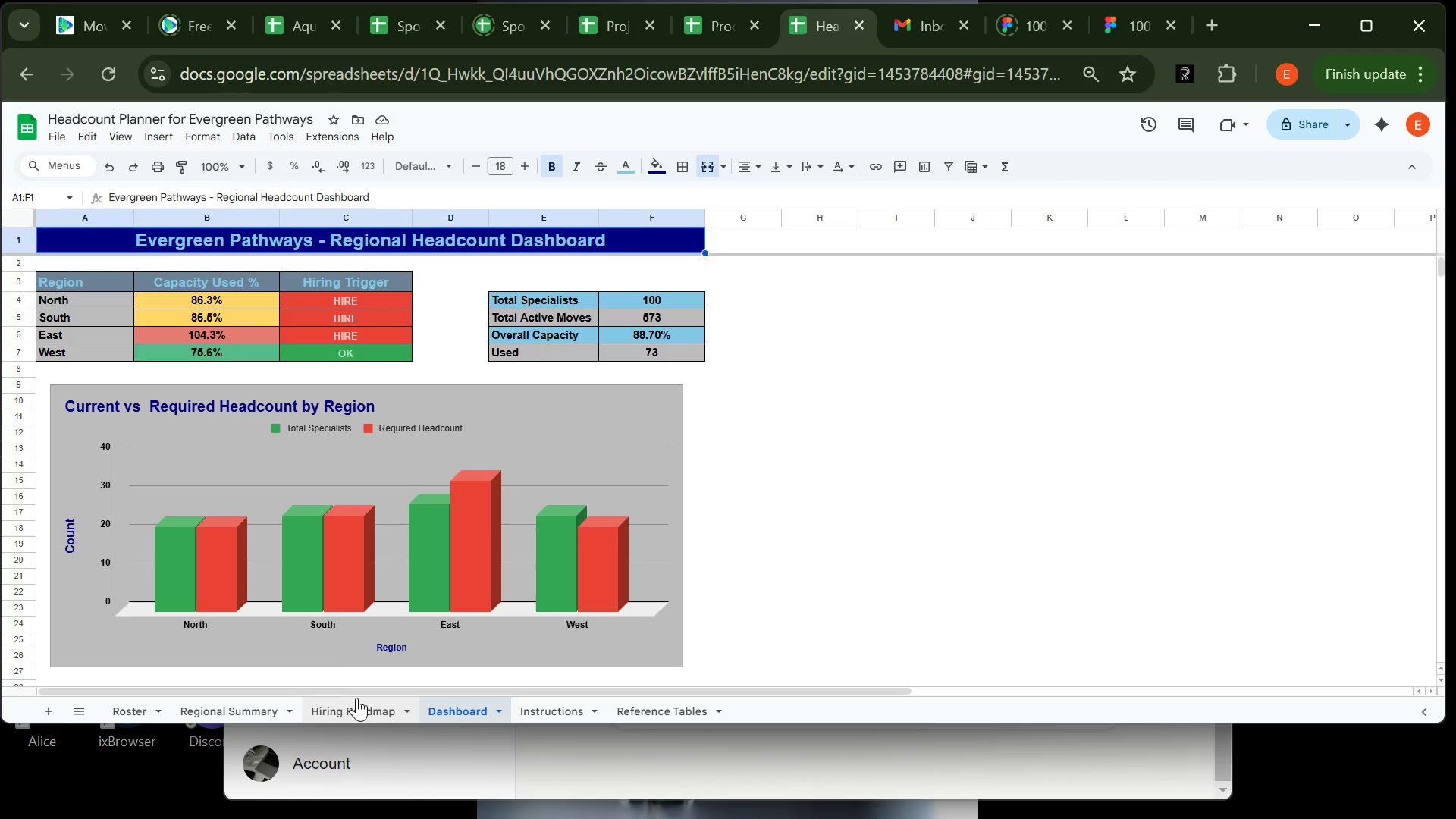 
left_click([359, 710])
 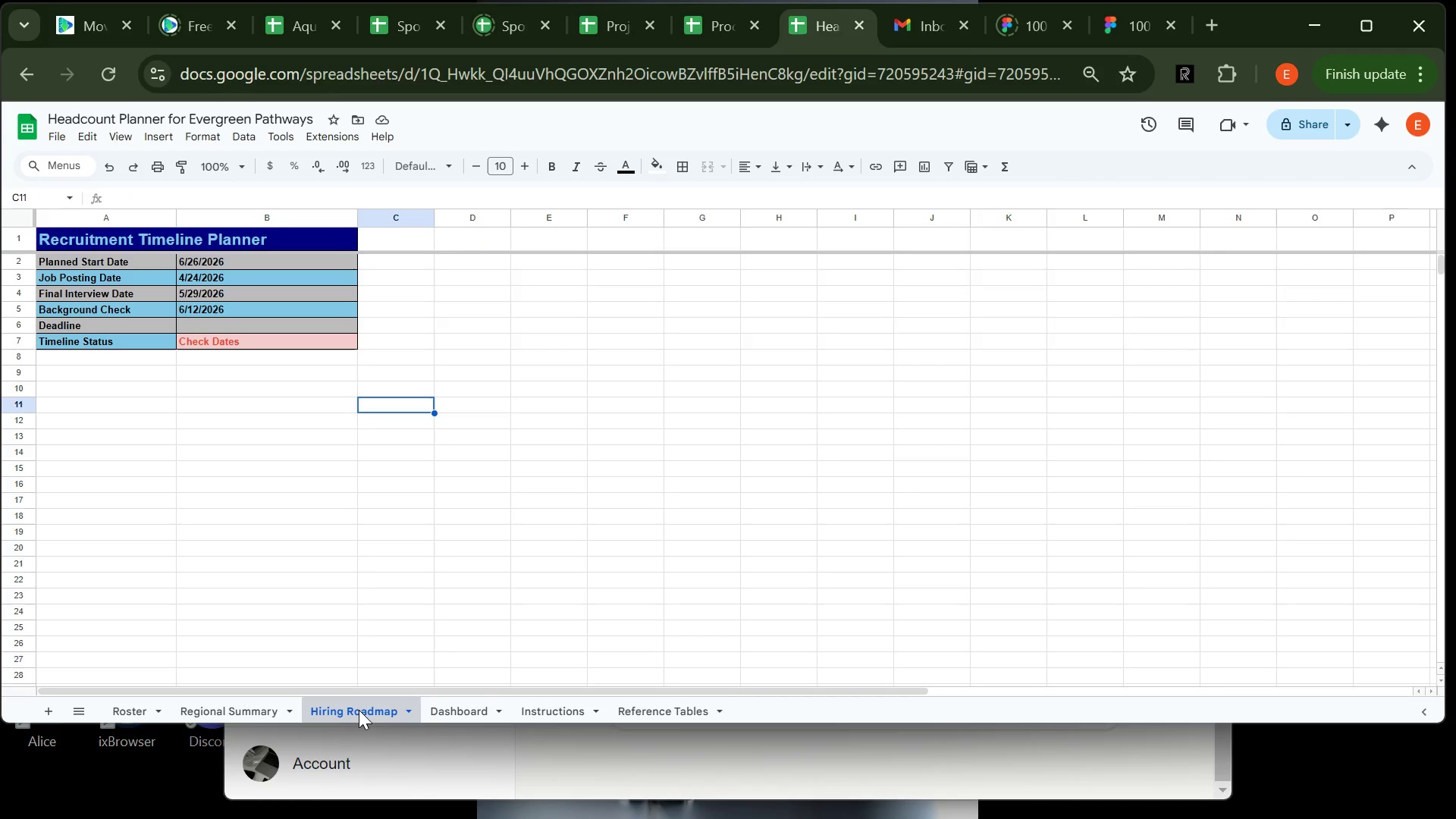 
left_click([359, 710])
 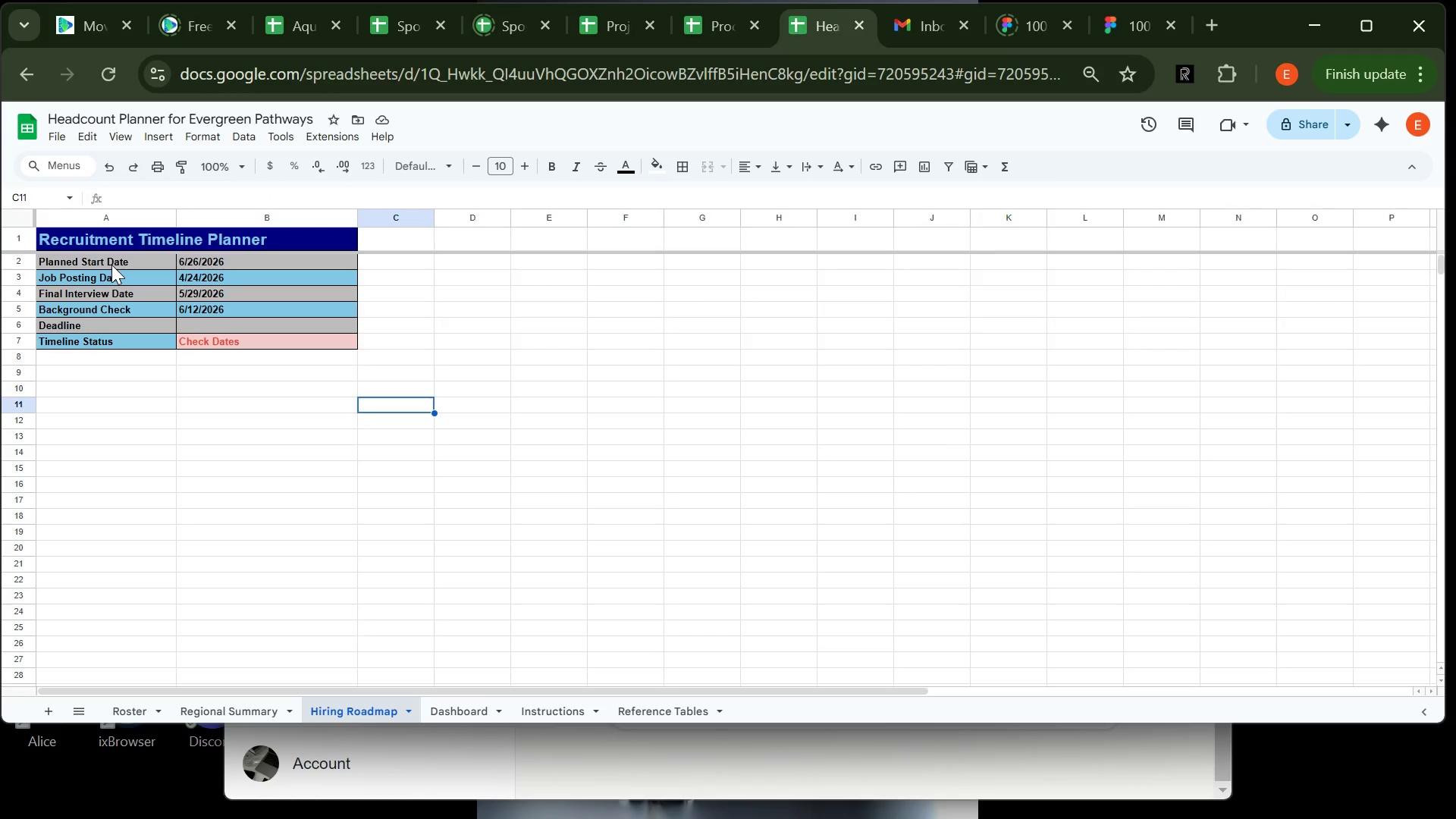 
left_click_drag(start_coordinate=[111, 265], to_coordinate=[212, 342])
 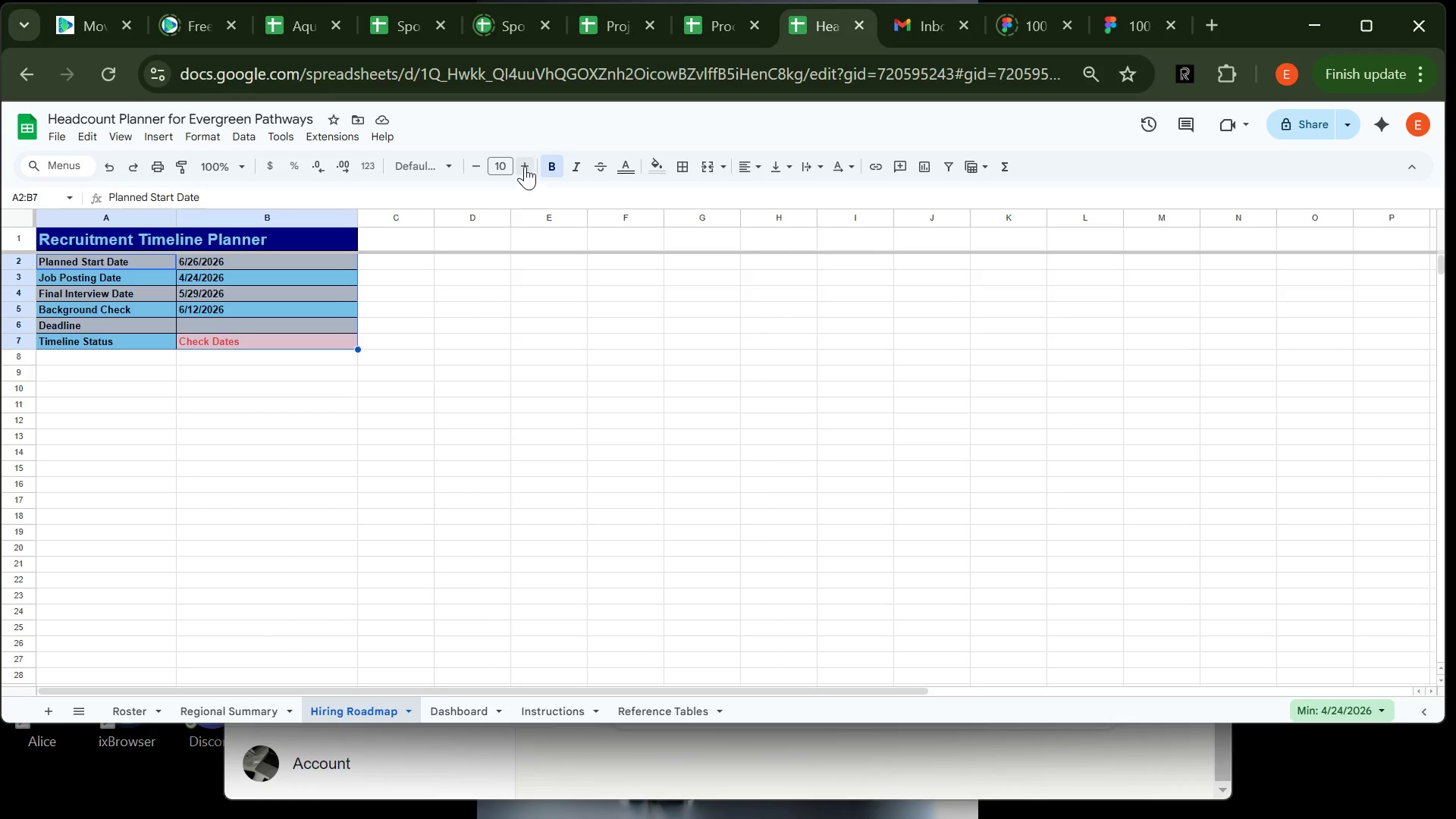 
left_click([523, 166])
 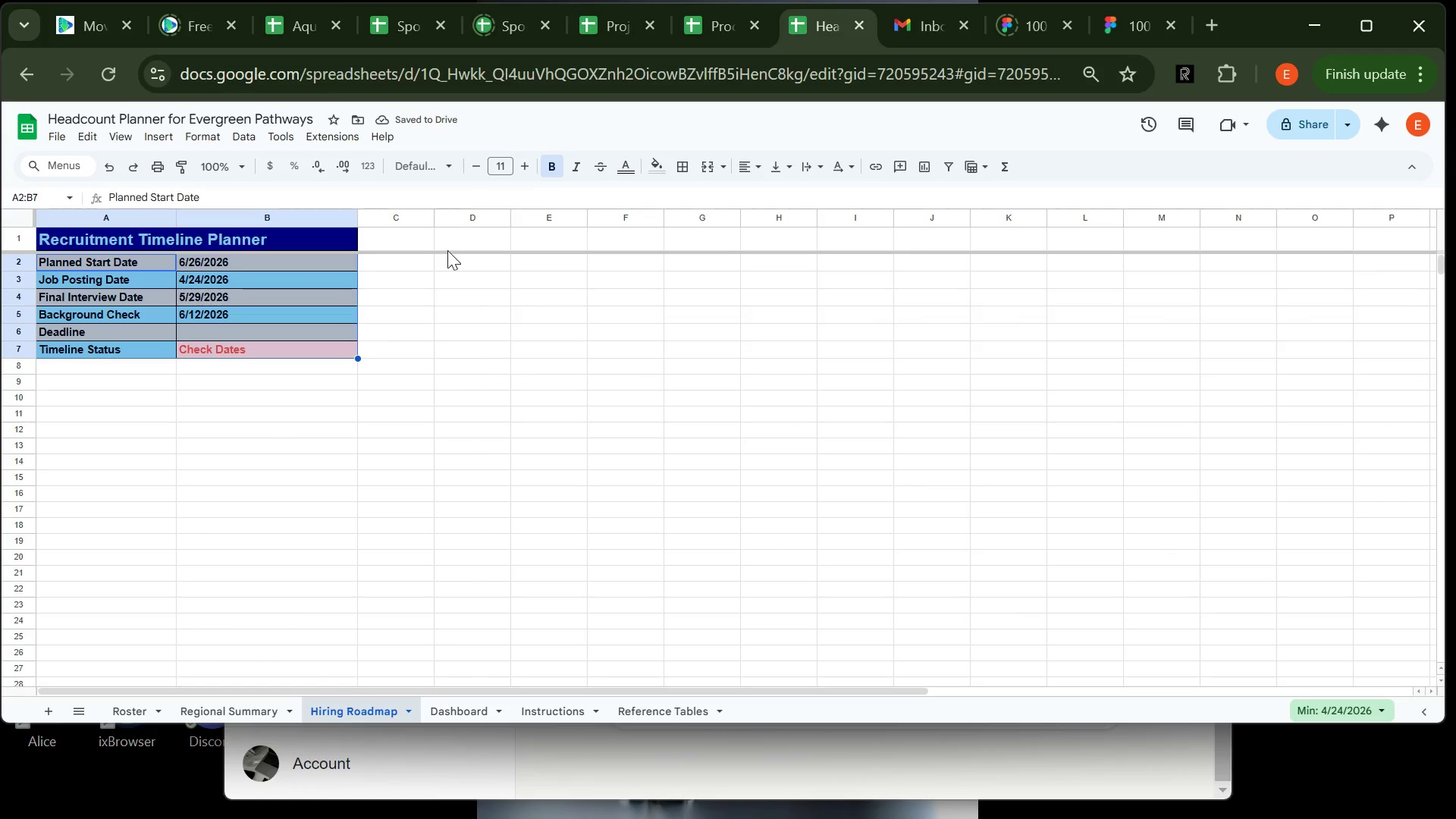 
left_click([472, 338])
 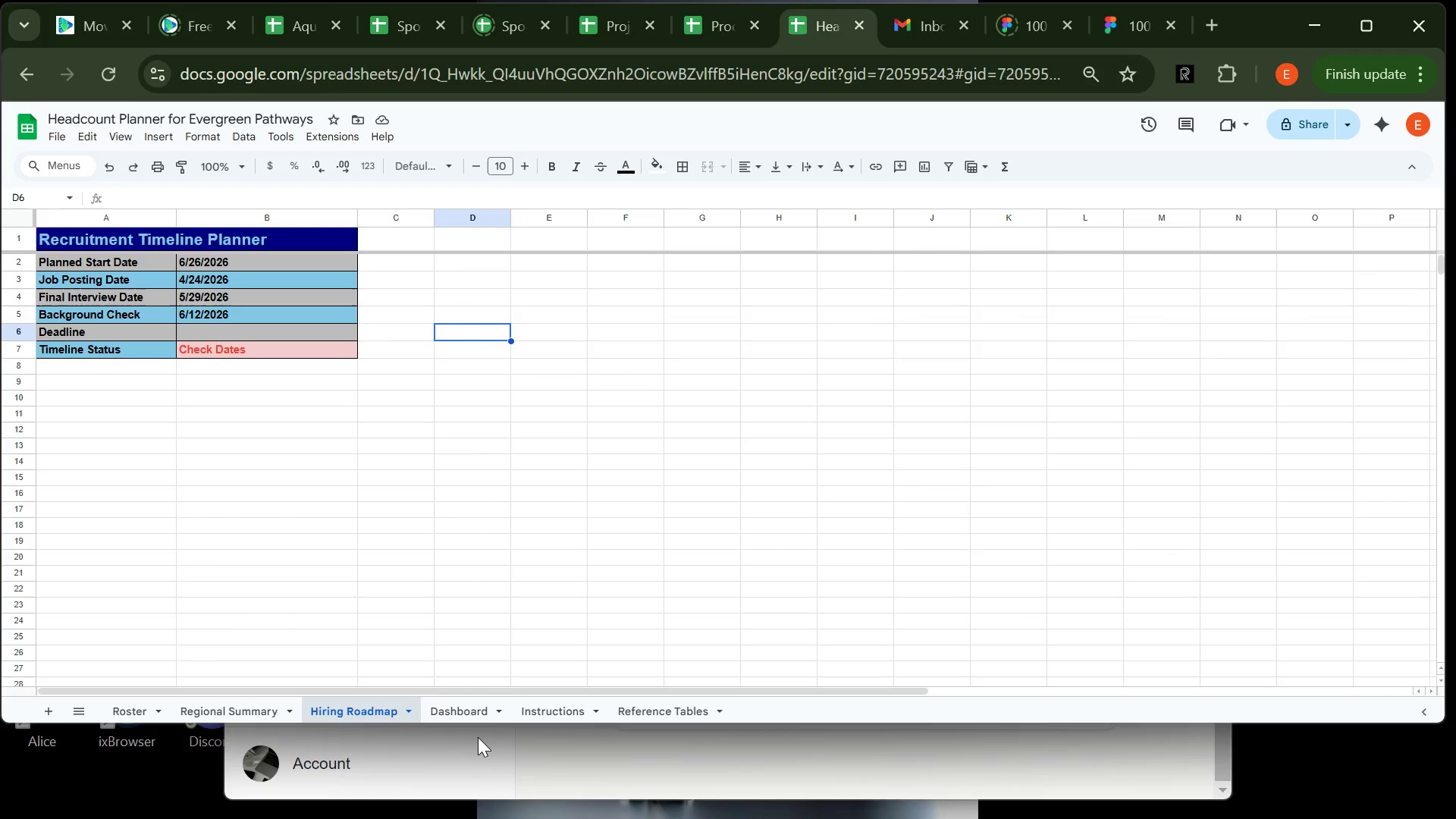 
left_click([479, 713])
 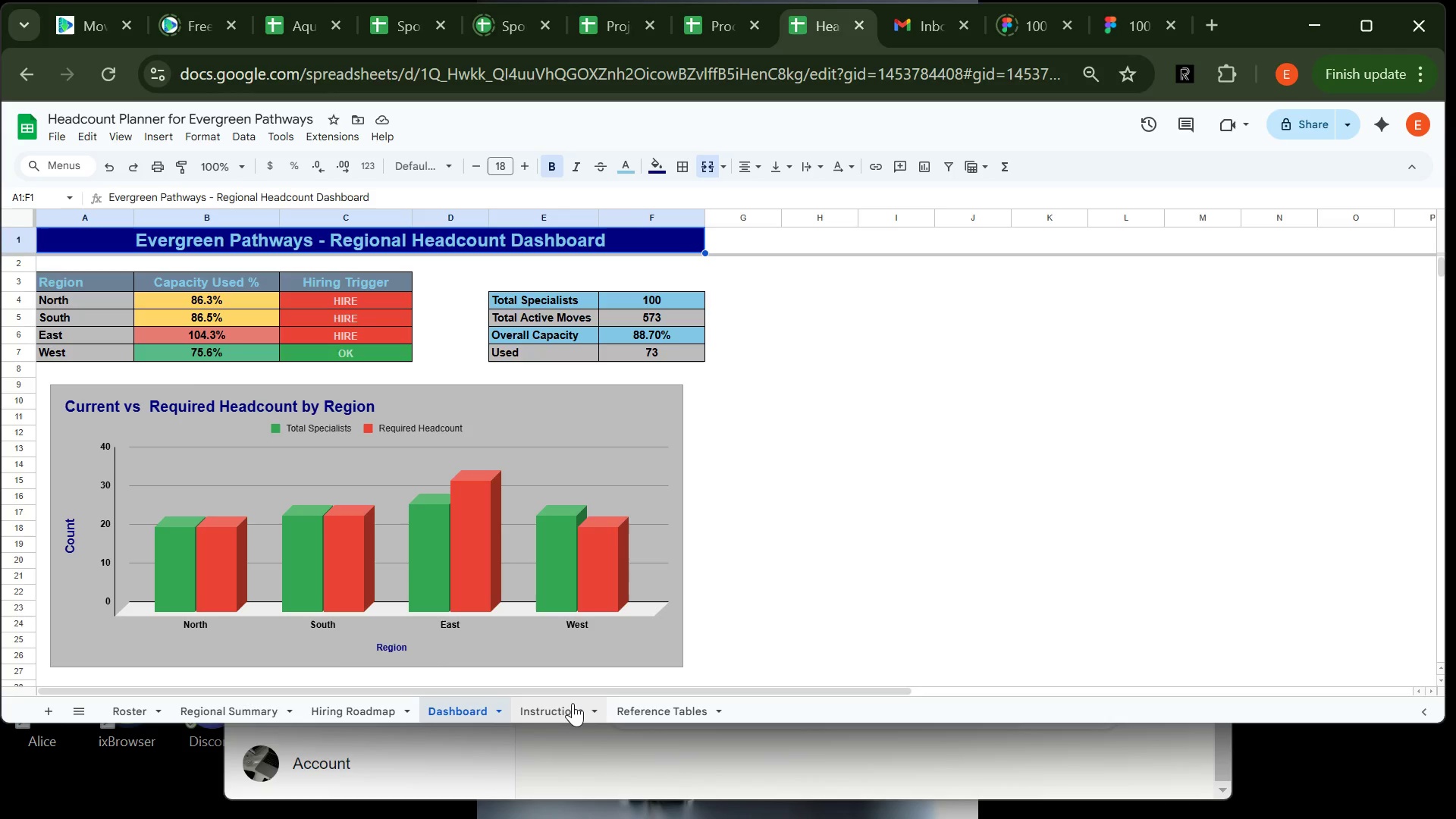 
left_click([573, 703])
 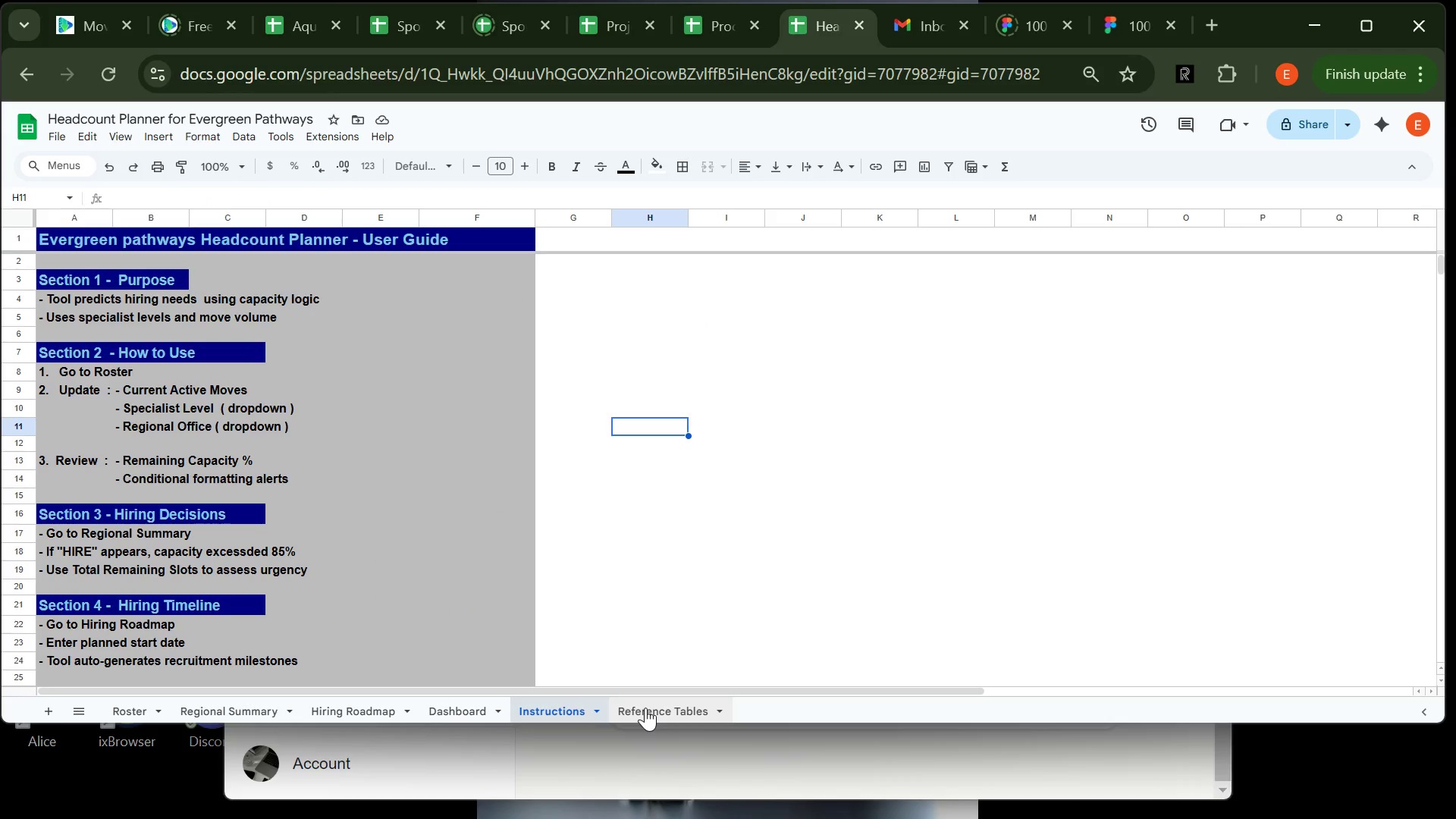 
left_click([645, 708])
 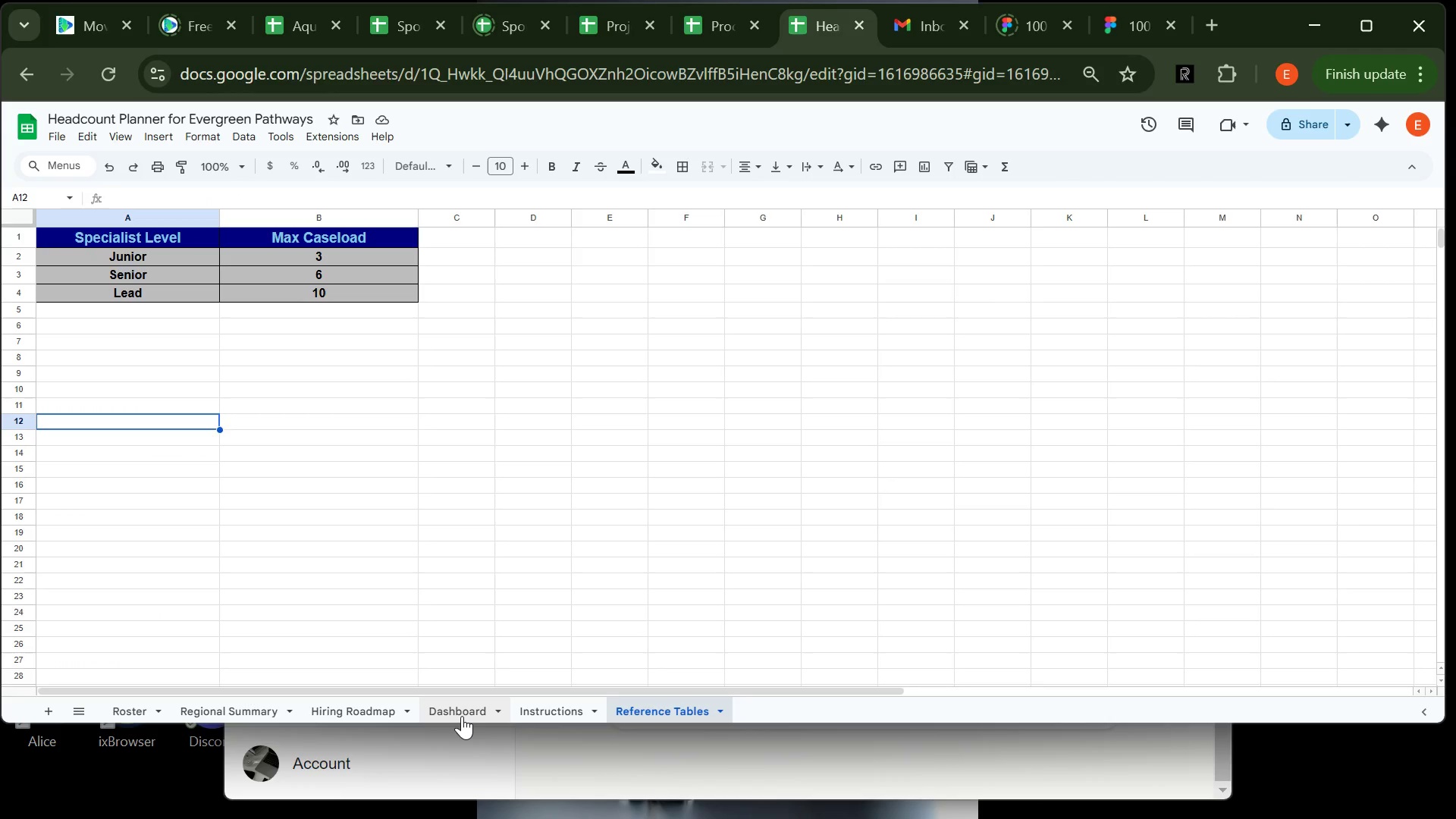 
left_click_drag(start_coordinate=[462, 716], to_coordinate=[191, 711])
 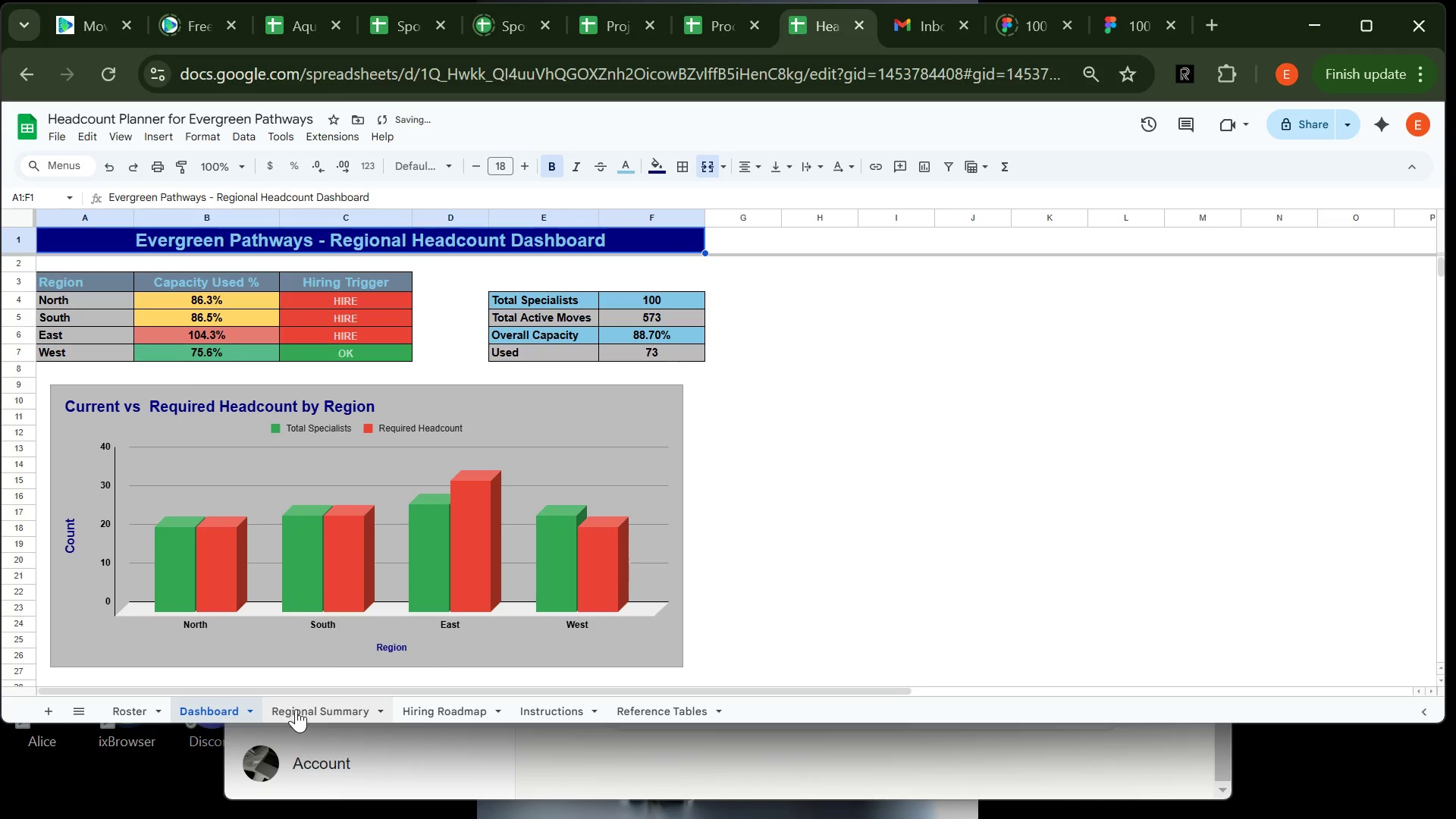 
left_click([298, 708])
 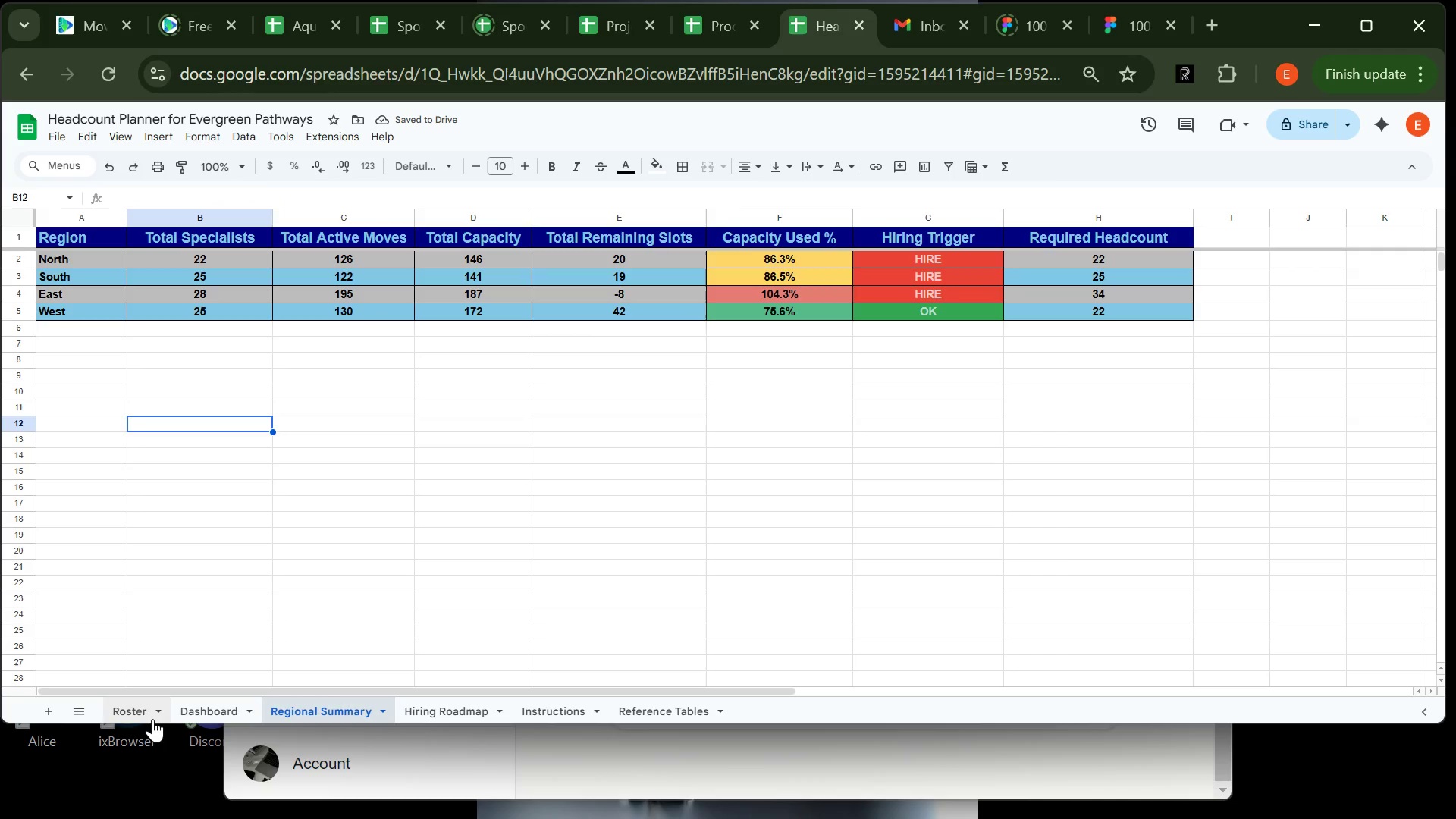 
left_click([147, 719])
 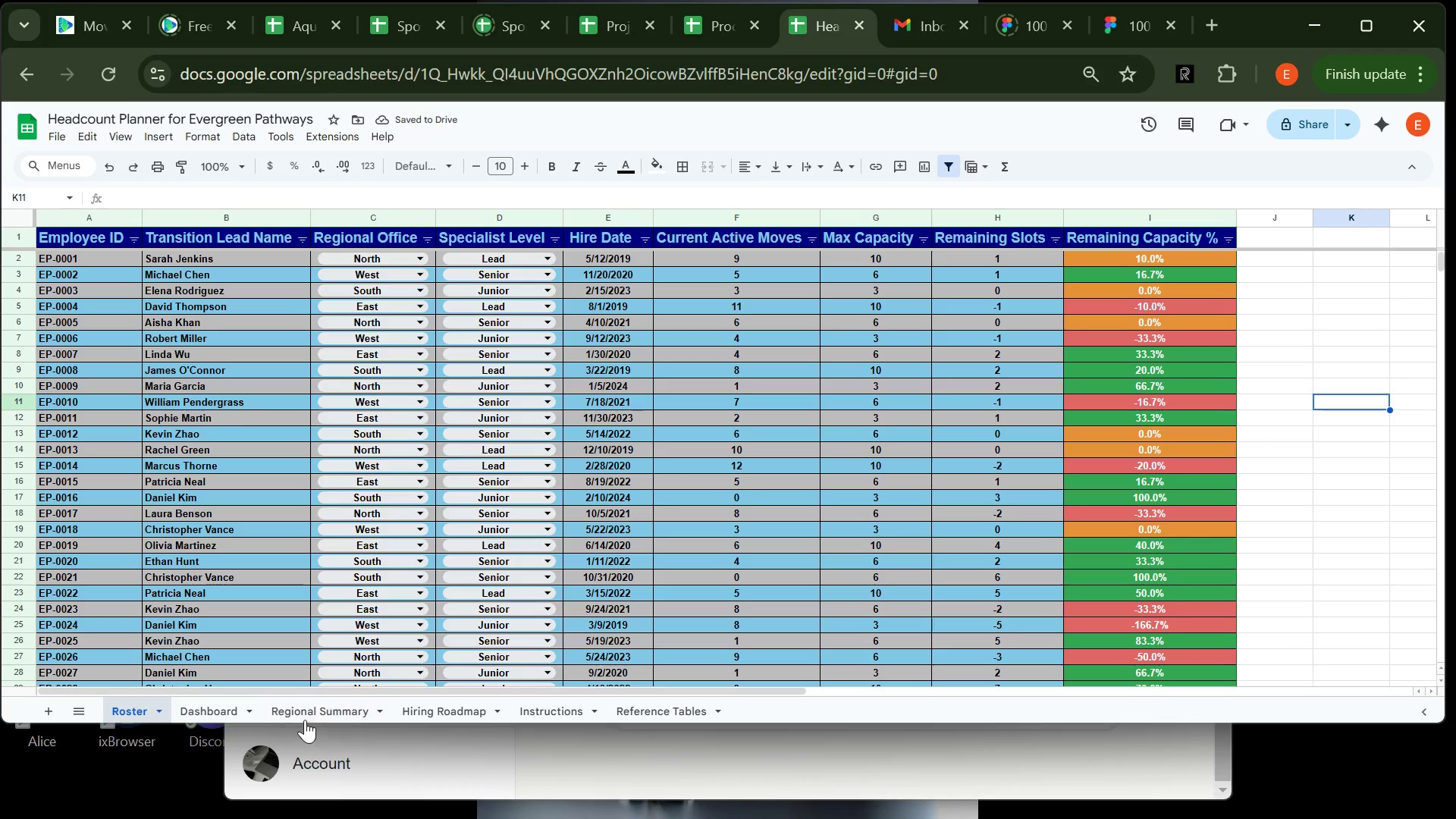 
left_click([318, 717])
 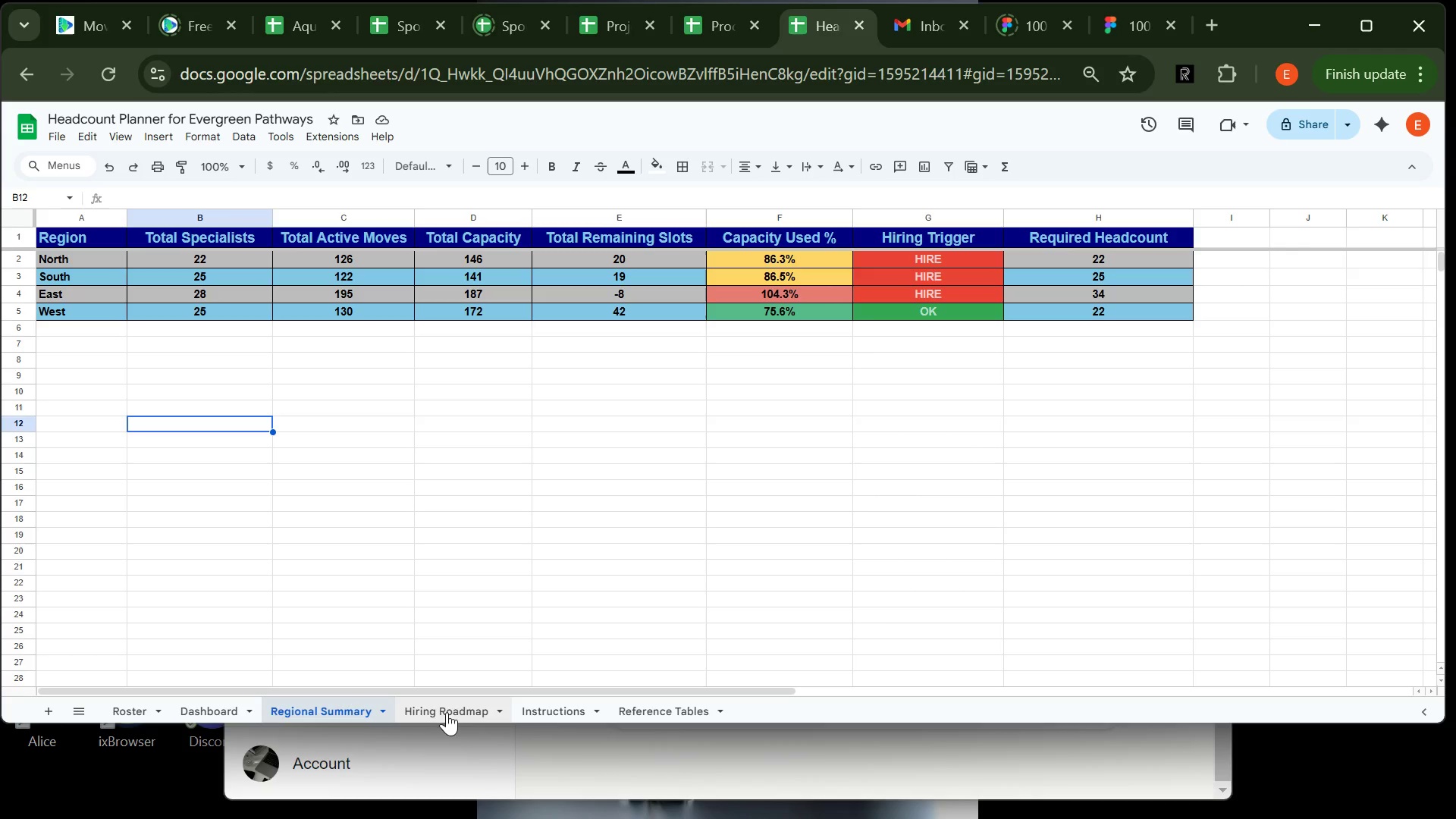 
left_click([449, 711])
 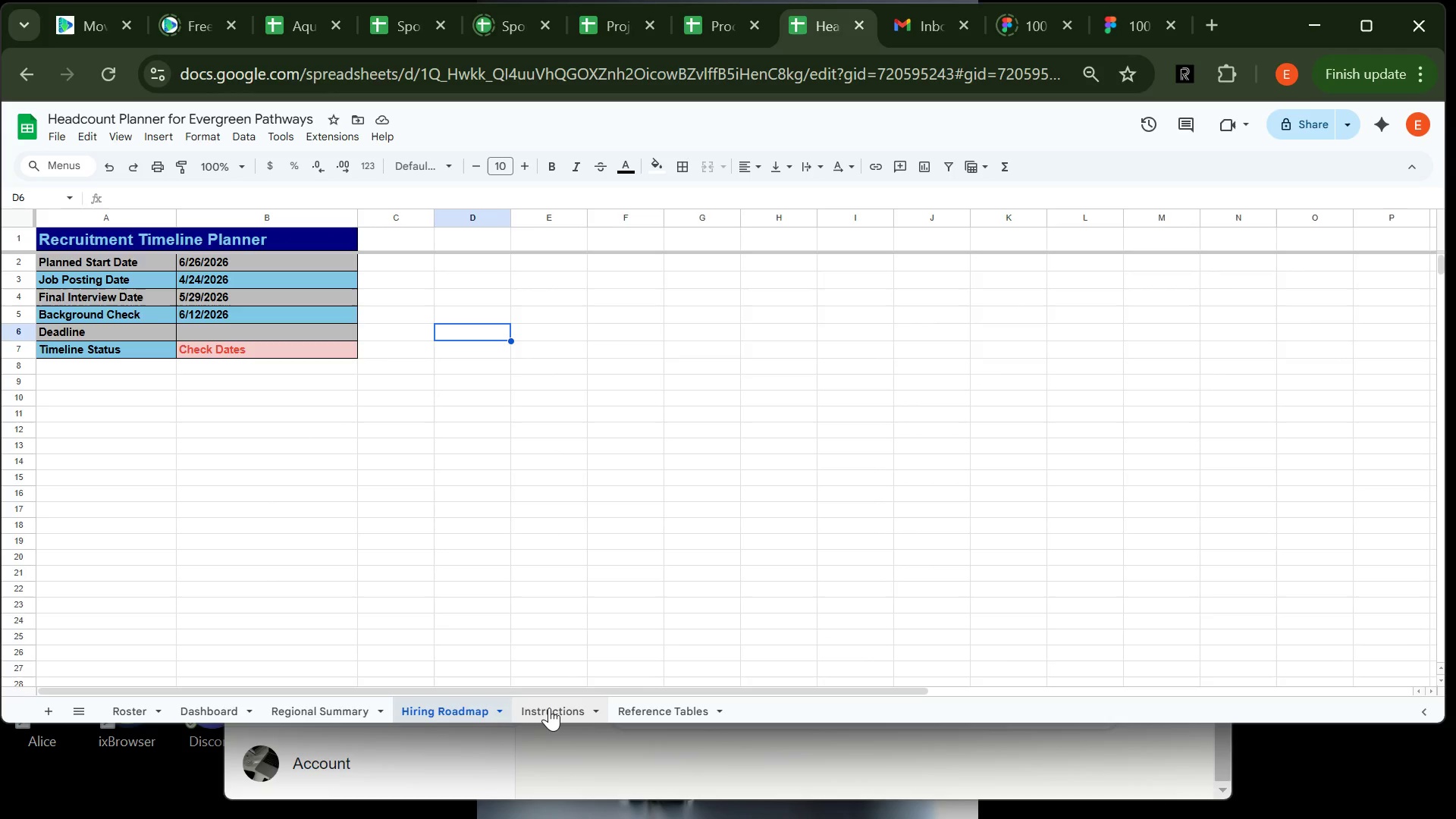 
left_click([549, 708])